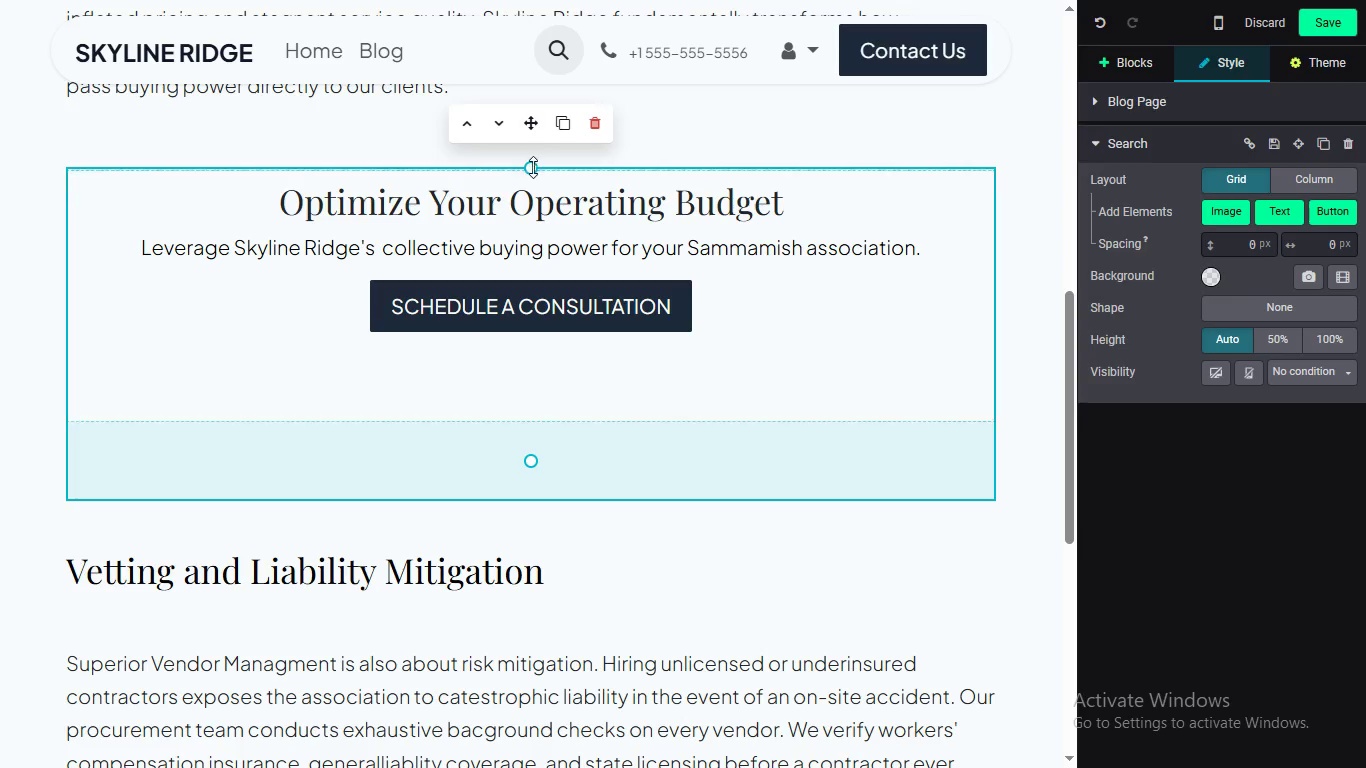 
left_click_drag(start_coordinate=[533, 168], to_coordinate=[539, 246])
 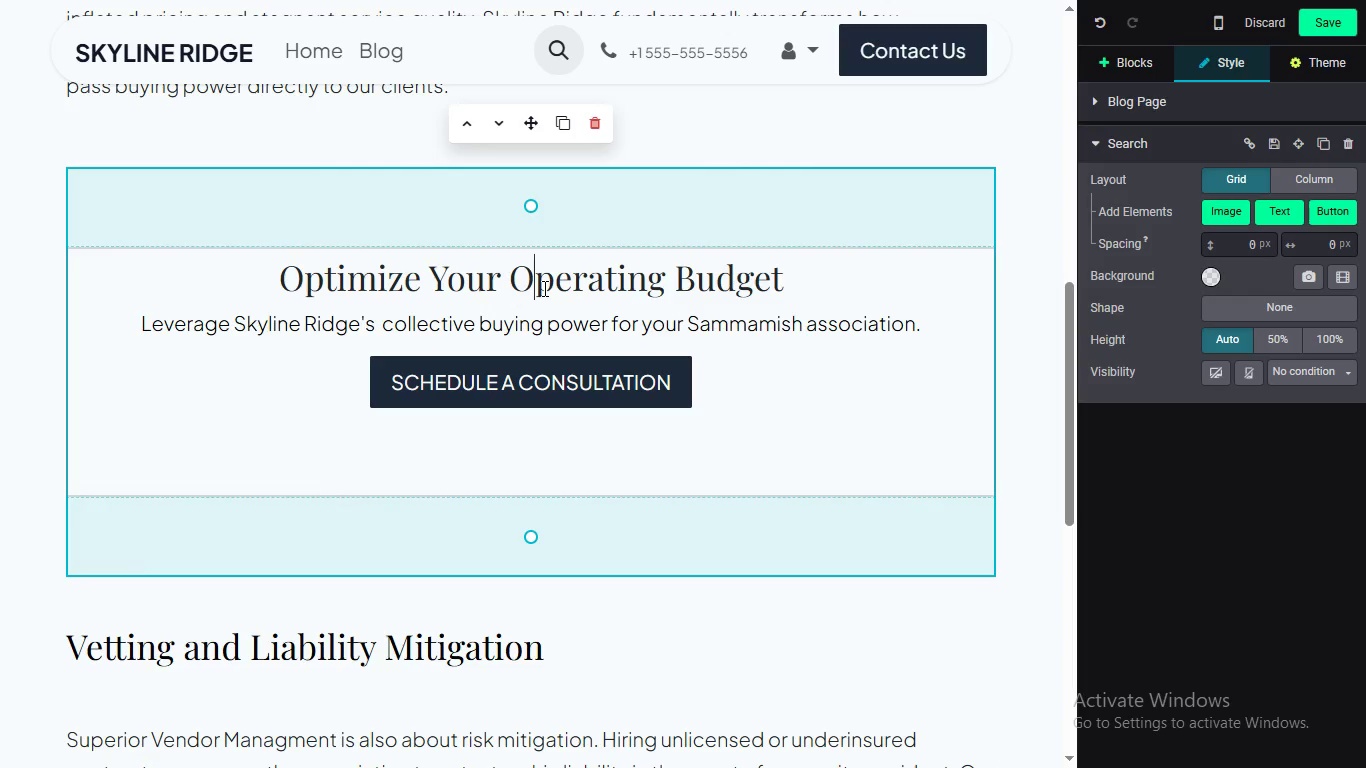 
left_click([543, 288])
 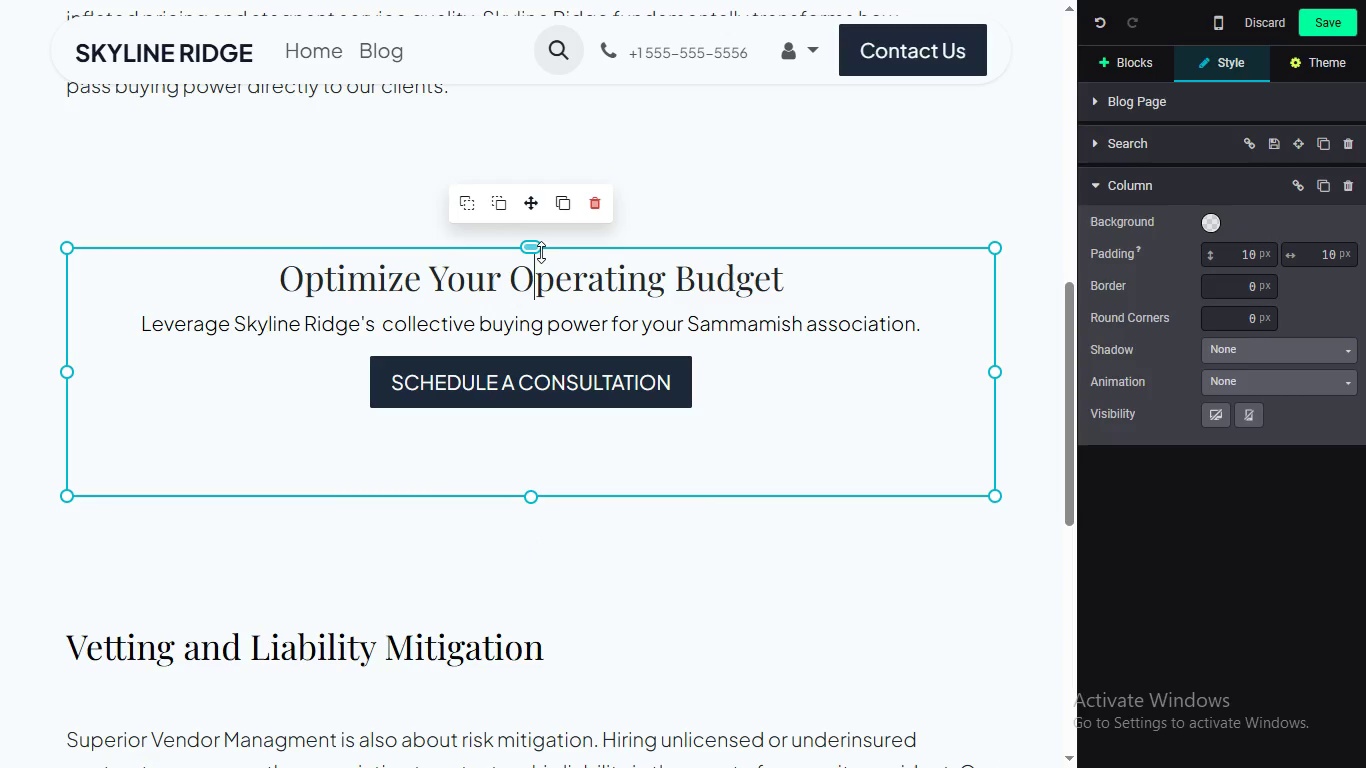 
left_click_drag(start_coordinate=[529, 234], to_coordinate=[545, 233])
 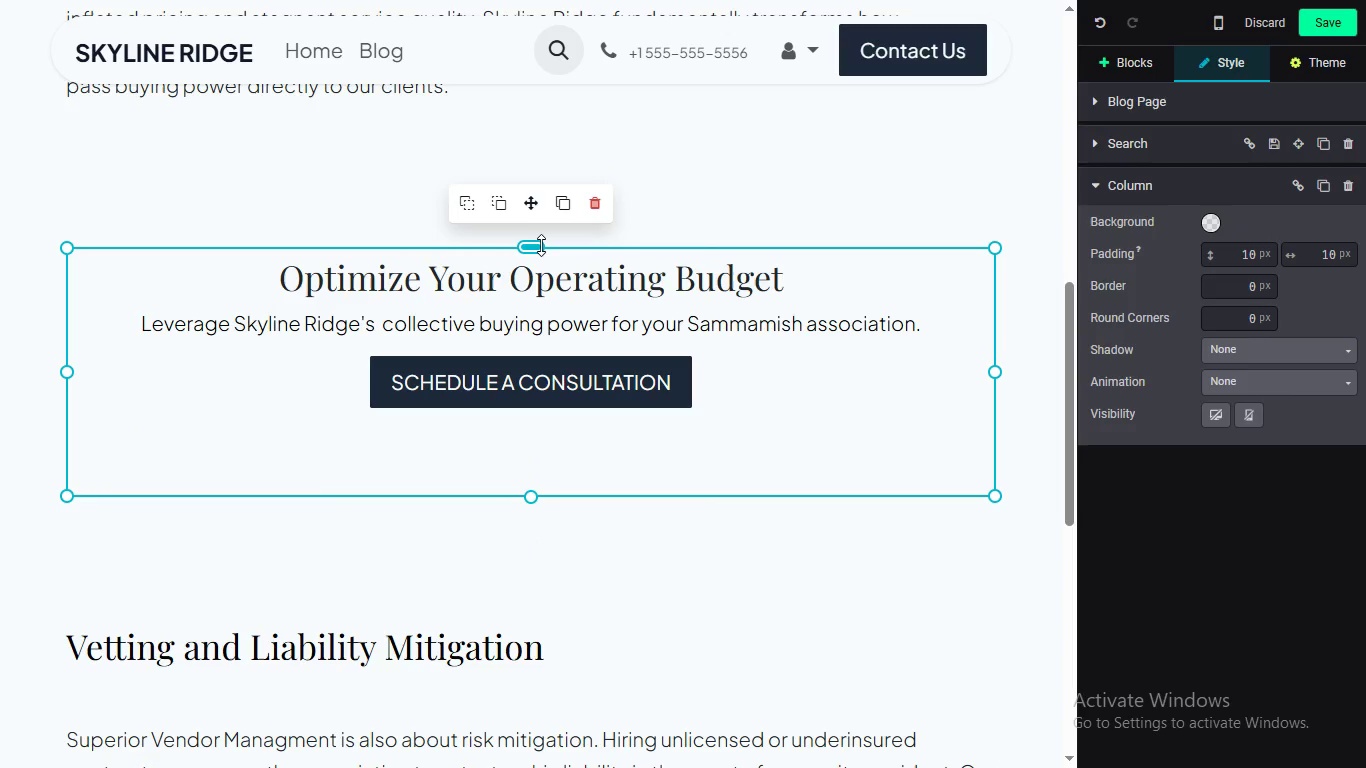 
left_click_drag(start_coordinate=[541, 245], to_coordinate=[531, 160])
 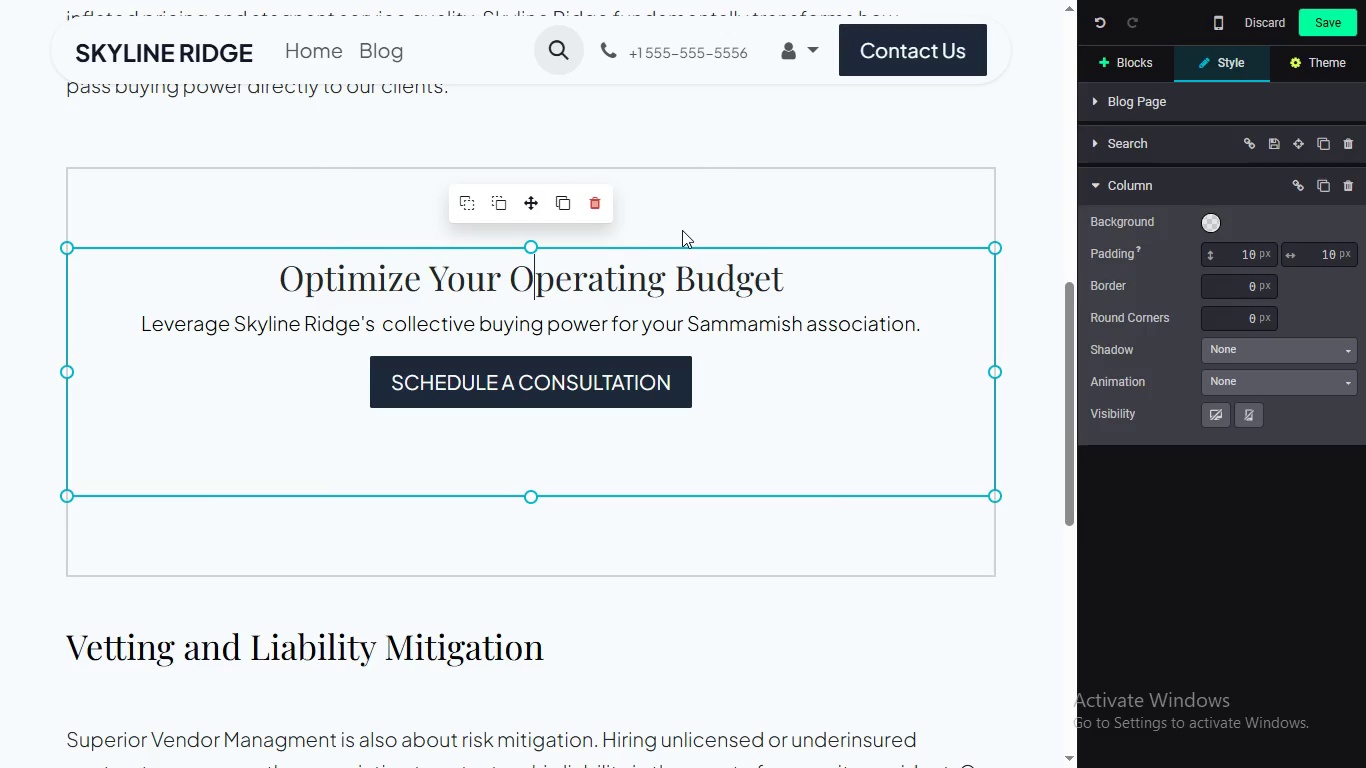 
left_click_drag(start_coordinate=[545, 247], to_coordinate=[545, 155])
 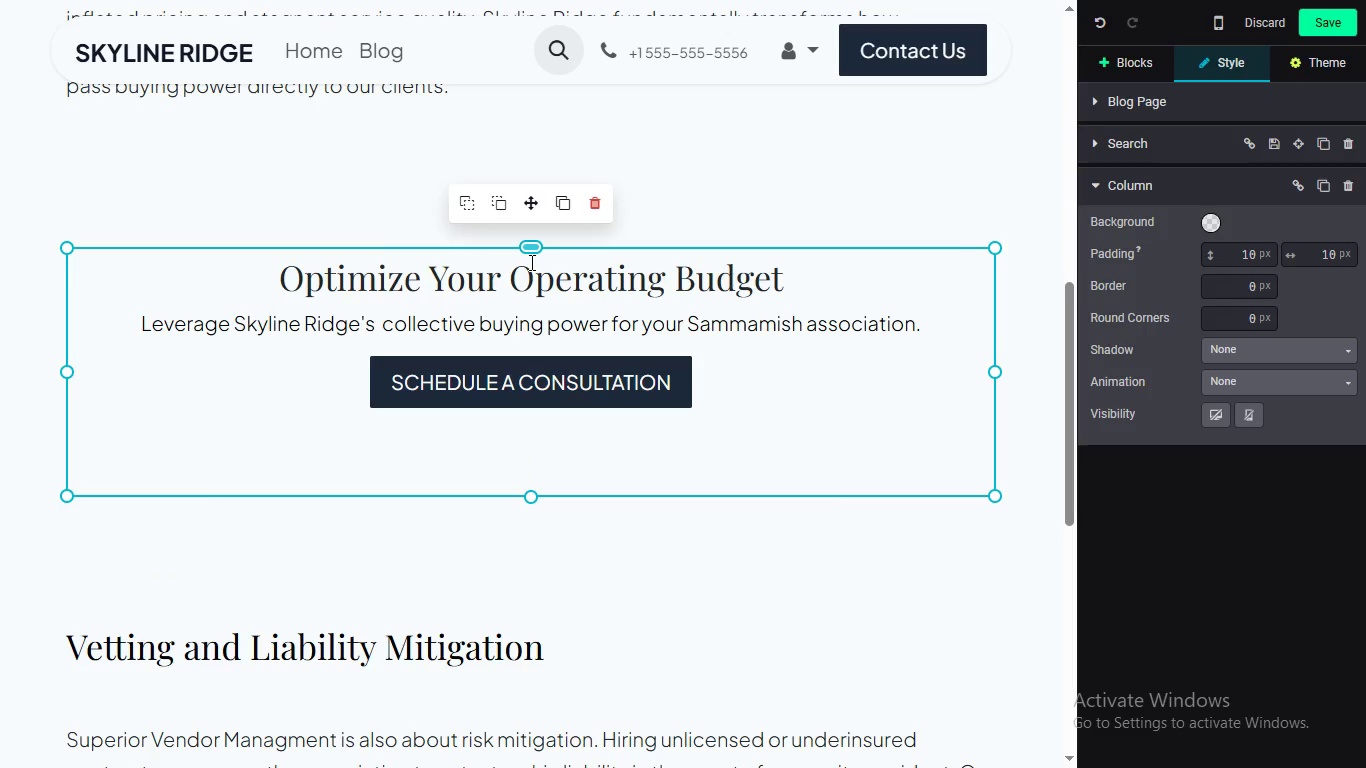 
left_click_drag(start_coordinate=[527, 245], to_coordinate=[543, 163])
 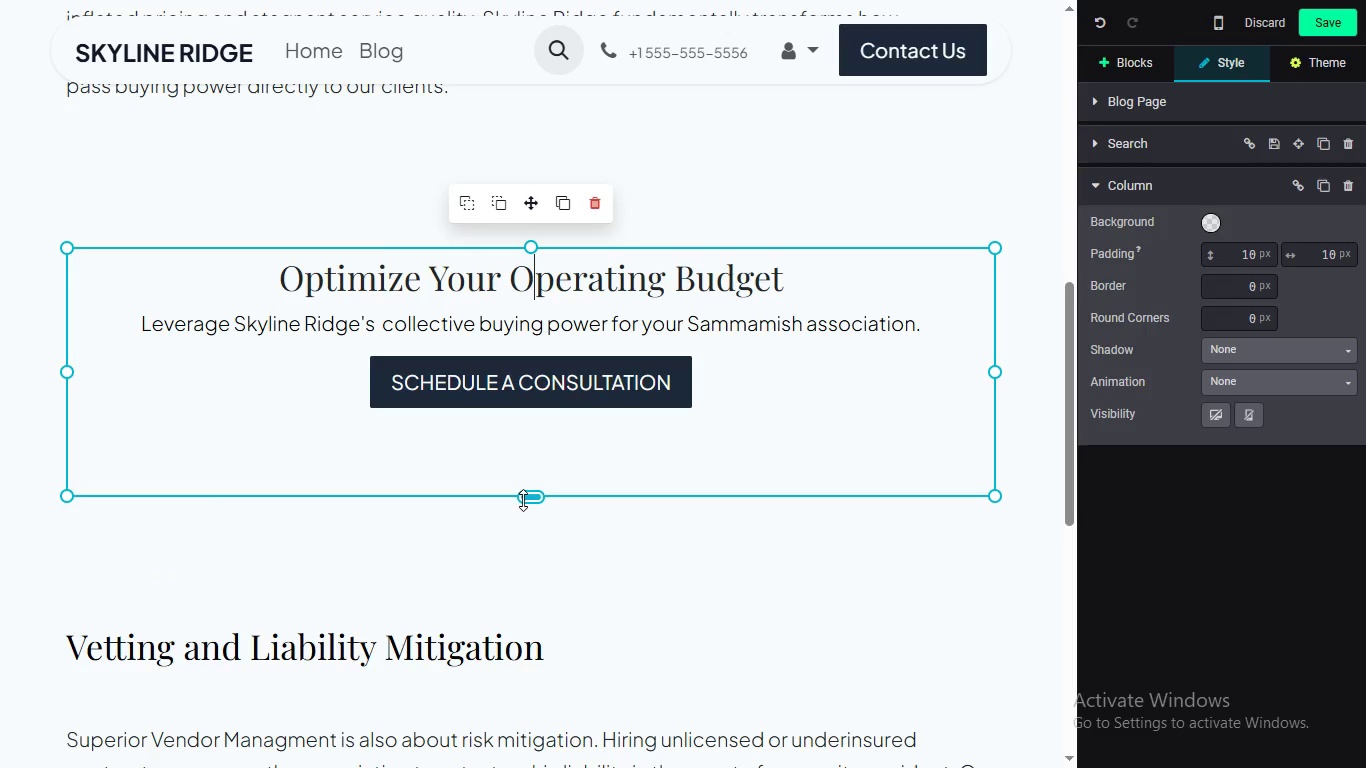 
left_click_drag(start_coordinate=[523, 500], to_coordinate=[523, 558])
 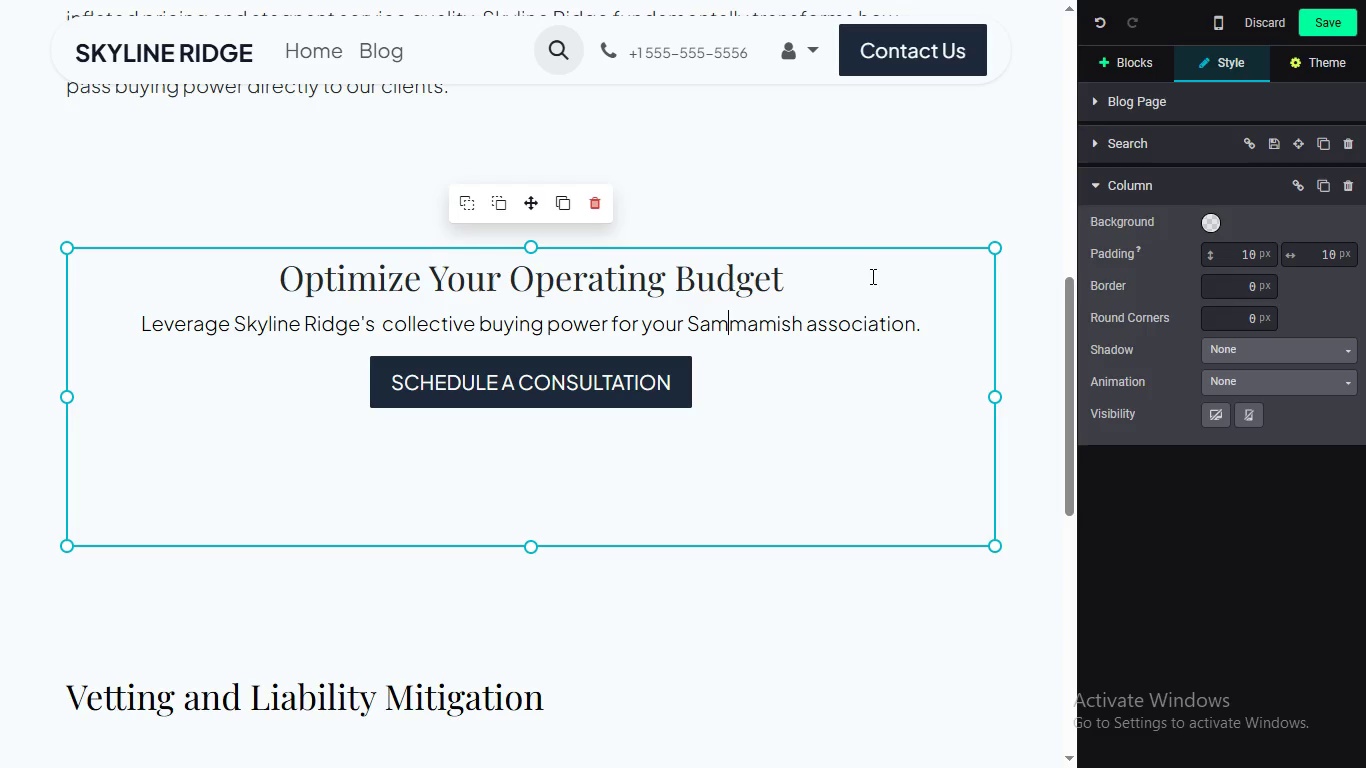 
left_click([853, 291])
 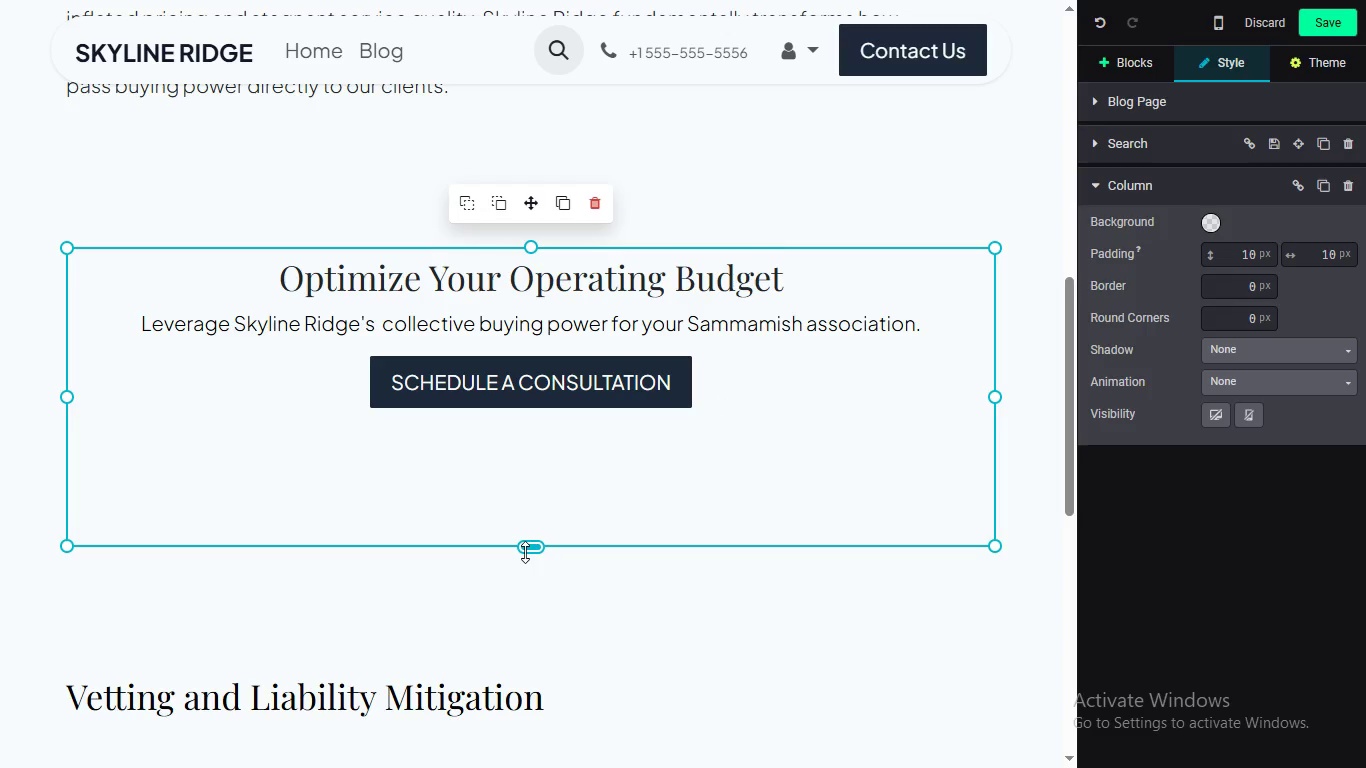 
wait(8.19)
 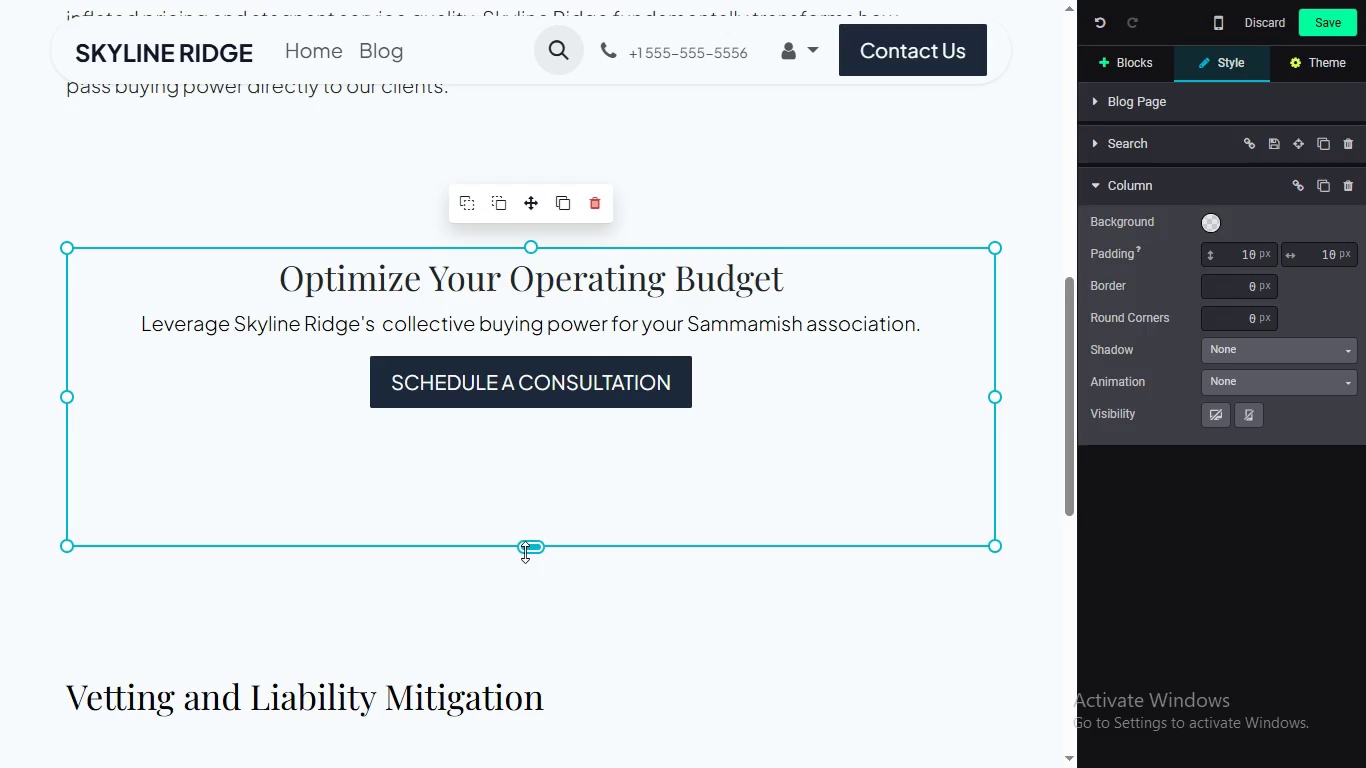 
left_click([792, 521])
 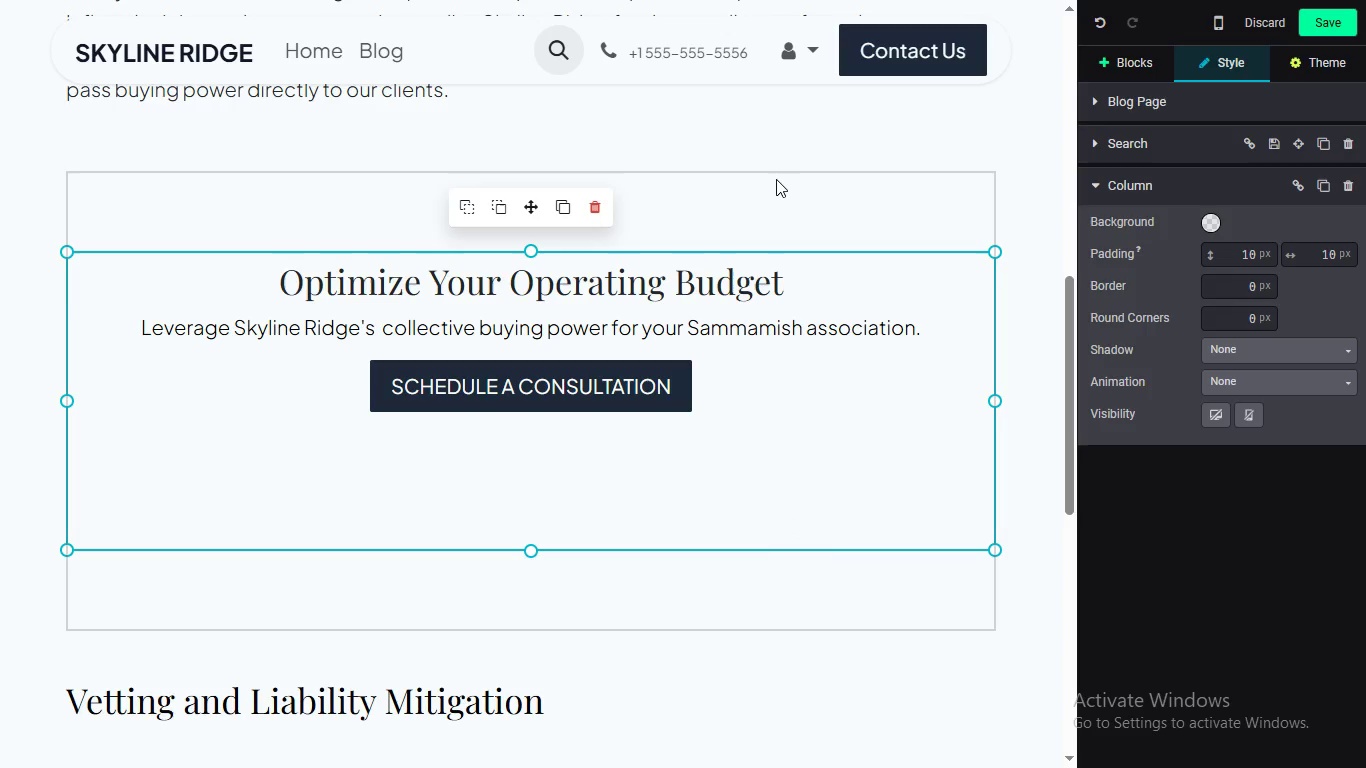 
left_click([776, 179])
 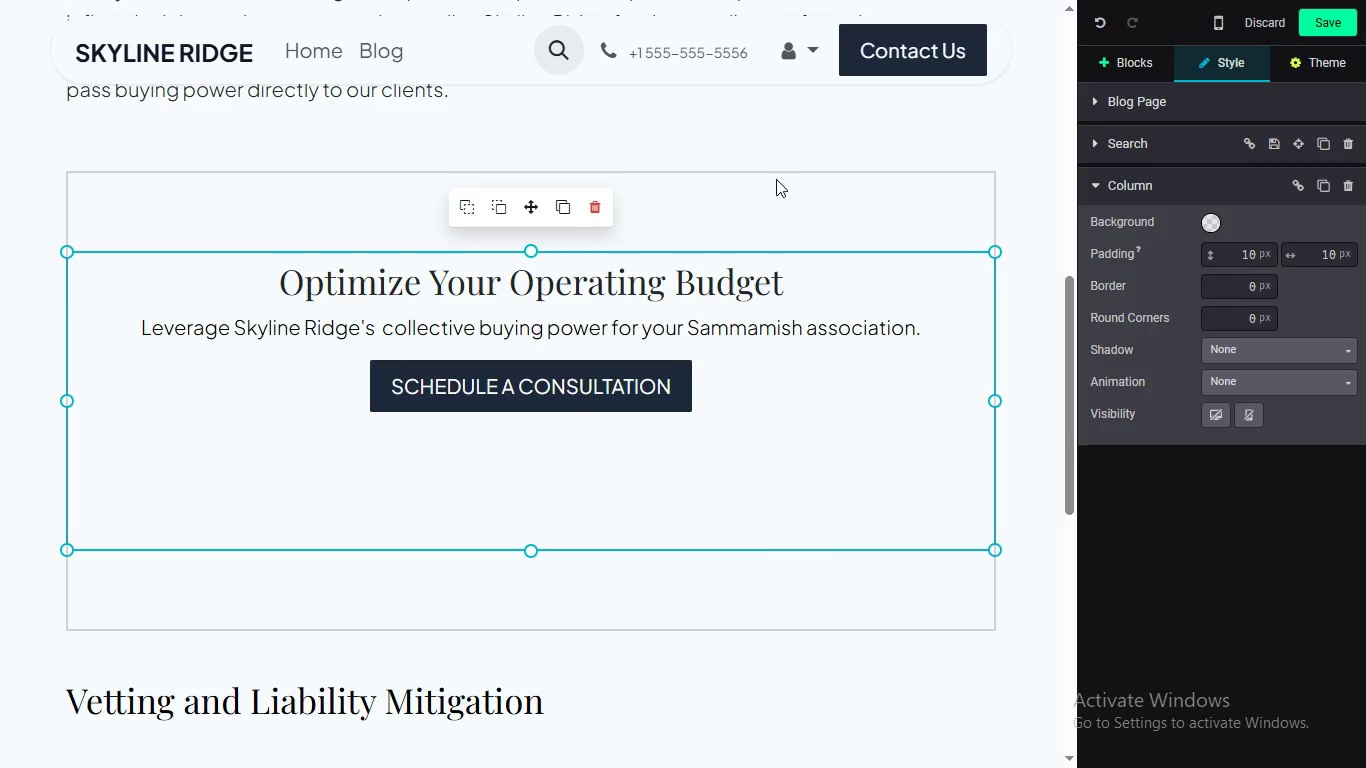 
left_click_drag(start_coordinate=[558, 177], to_coordinate=[548, 212])
 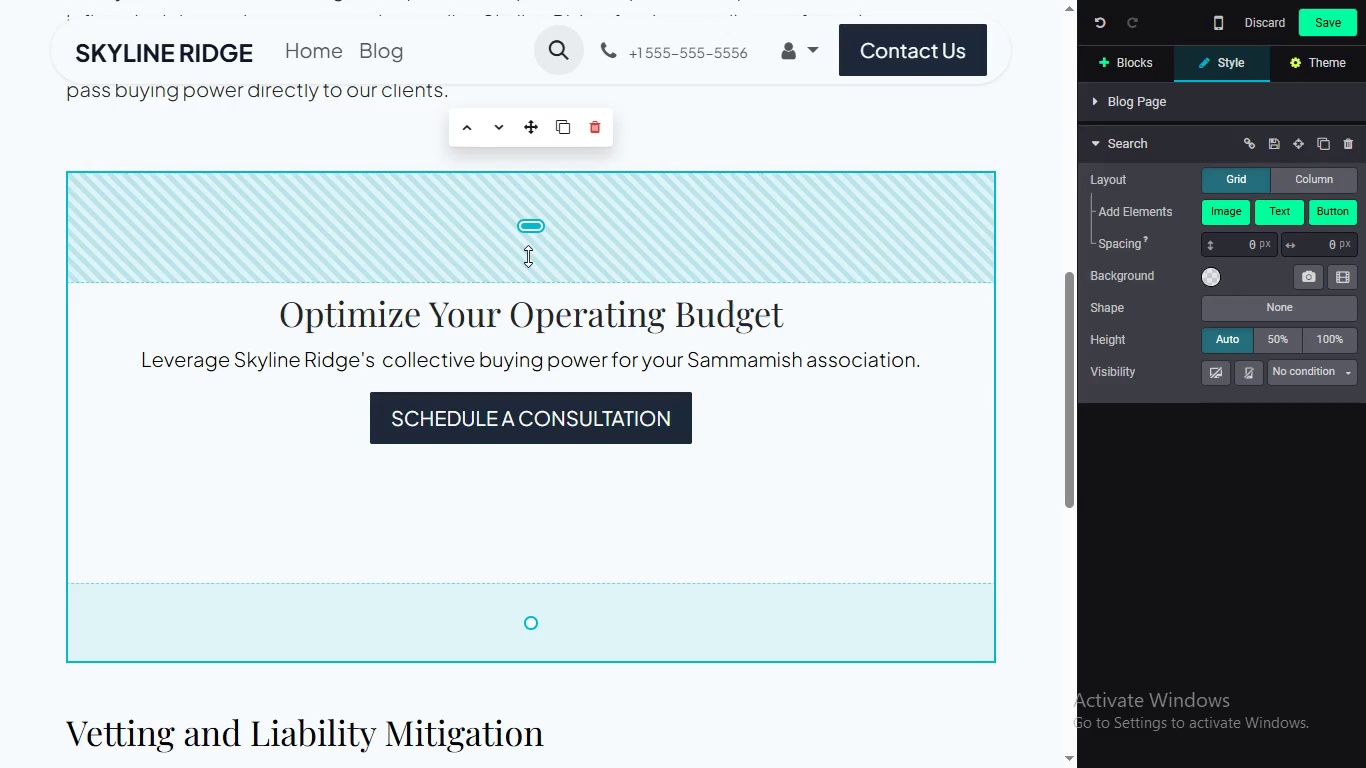 
left_click_drag(start_coordinate=[529, 287], to_coordinate=[547, 229])
 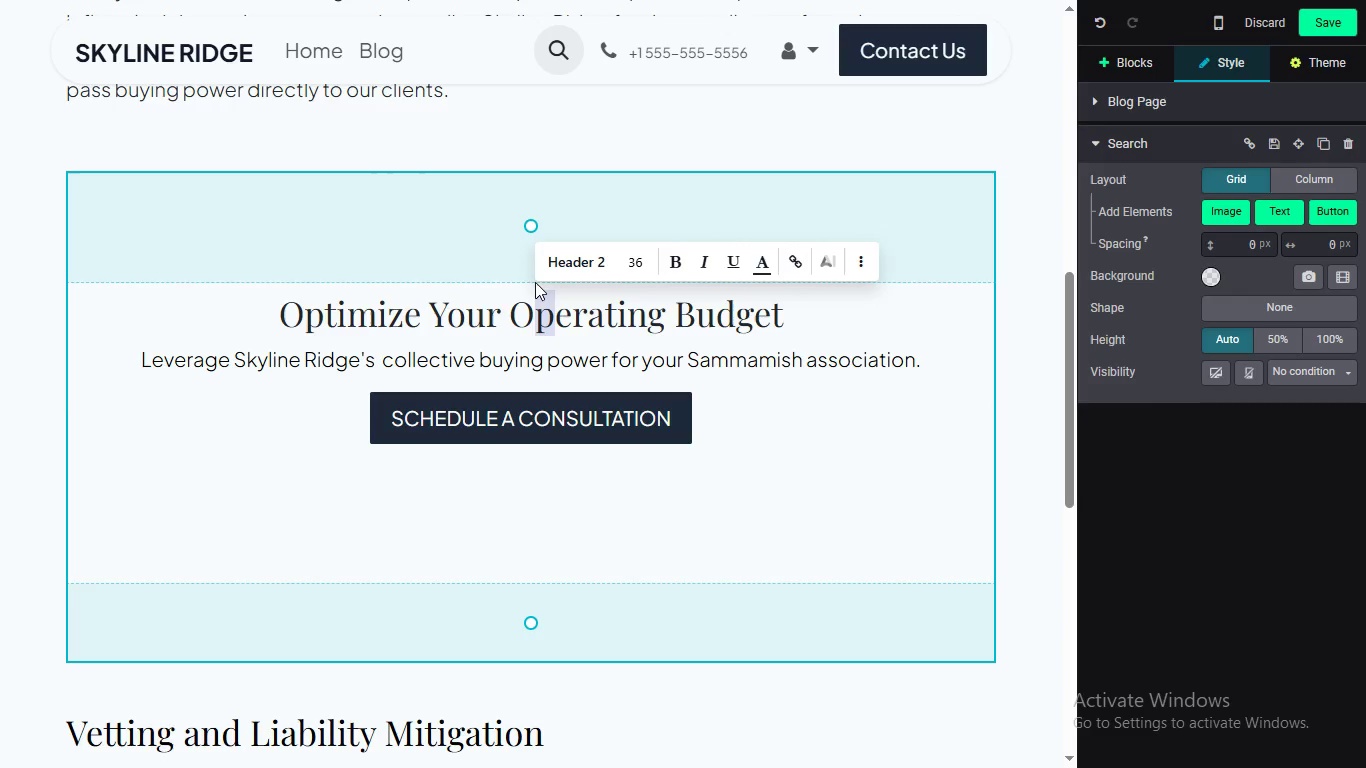 
left_click_drag(start_coordinate=[532, 282], to_coordinate=[537, 182])
 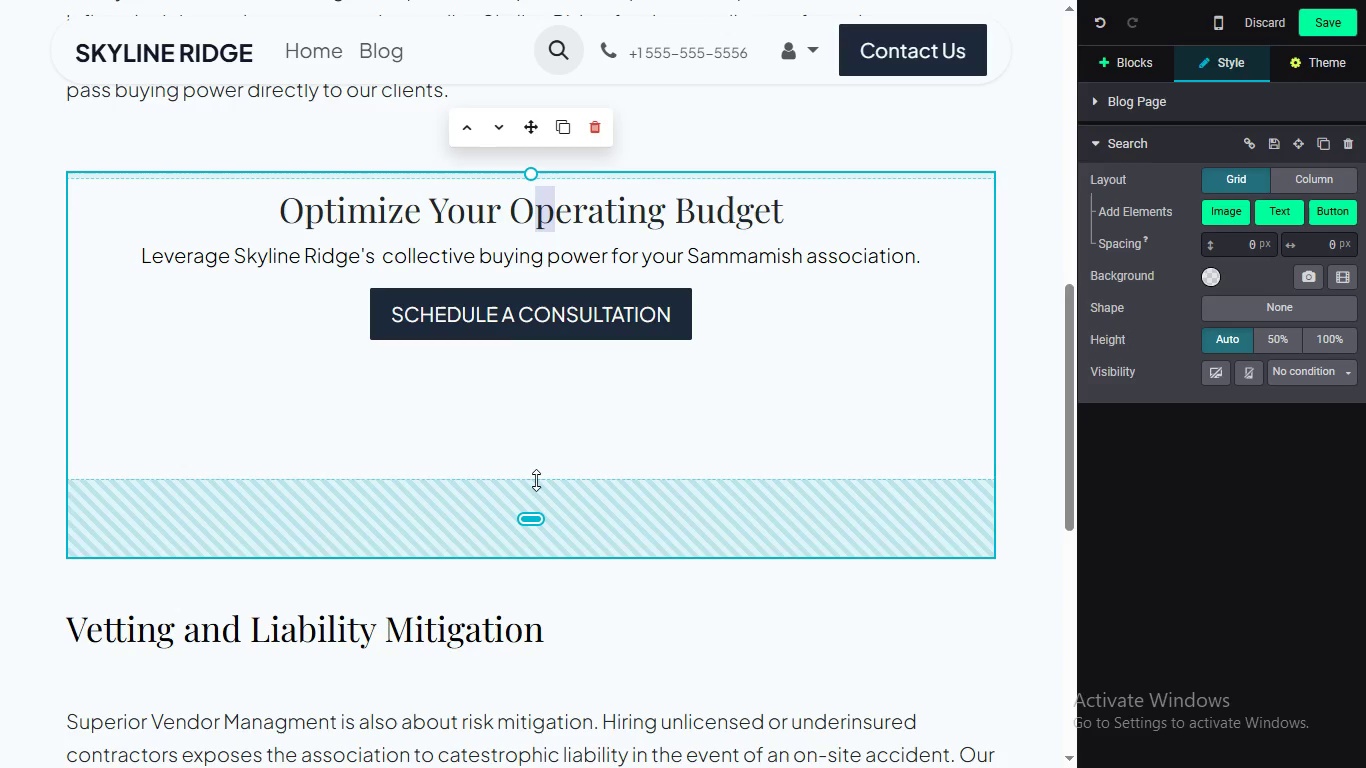 
left_click_drag(start_coordinate=[536, 478], to_coordinate=[564, 400])
 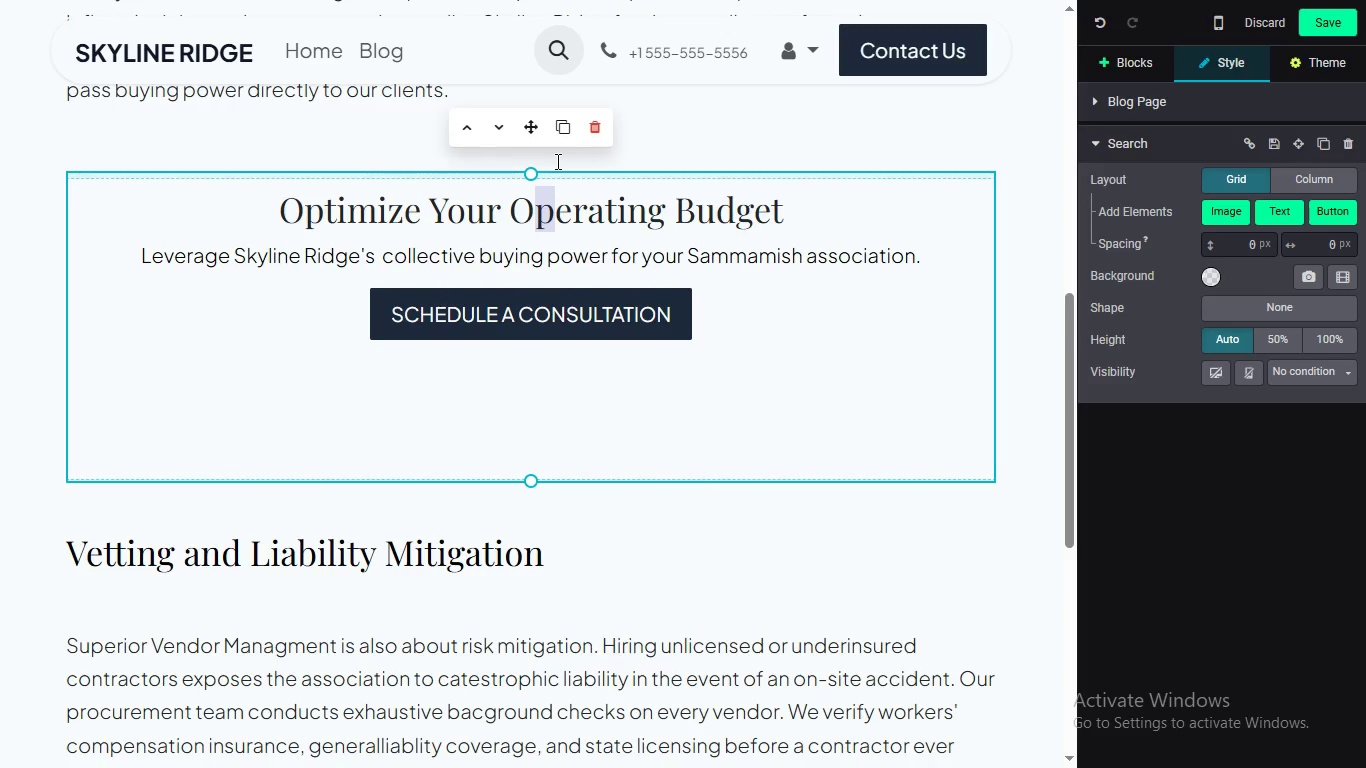 
left_click_drag(start_coordinate=[532, 180], to_coordinate=[529, 158])
 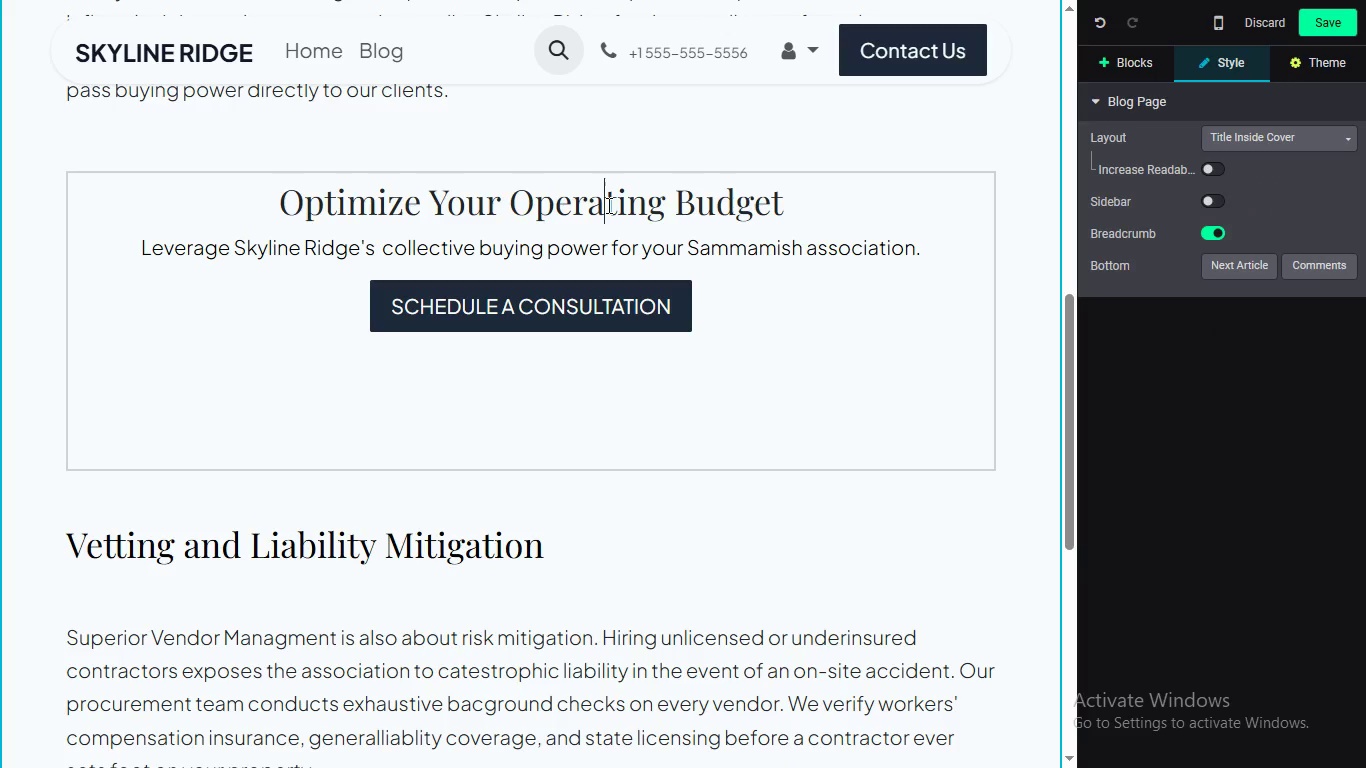 
left_click([607, 205])
 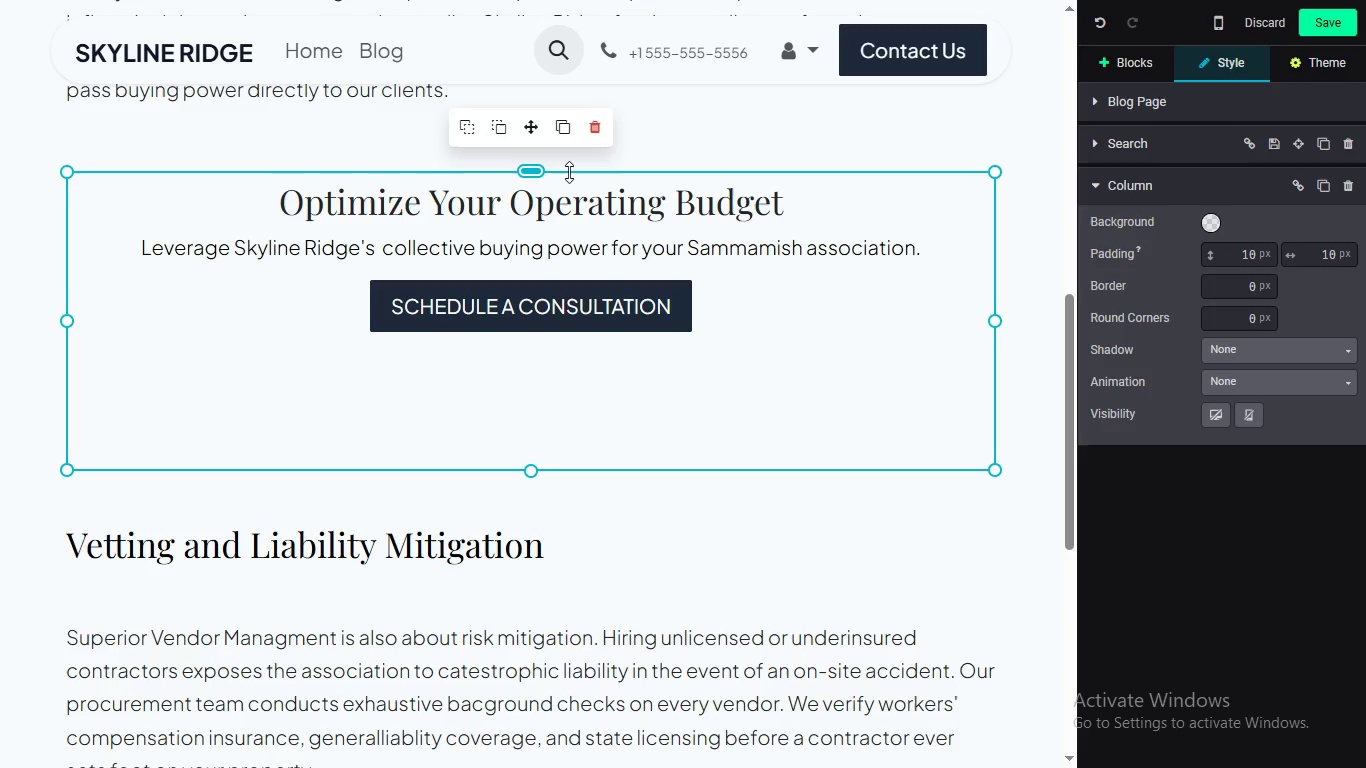 
left_click_drag(start_coordinate=[524, 171], to_coordinate=[520, 126])
 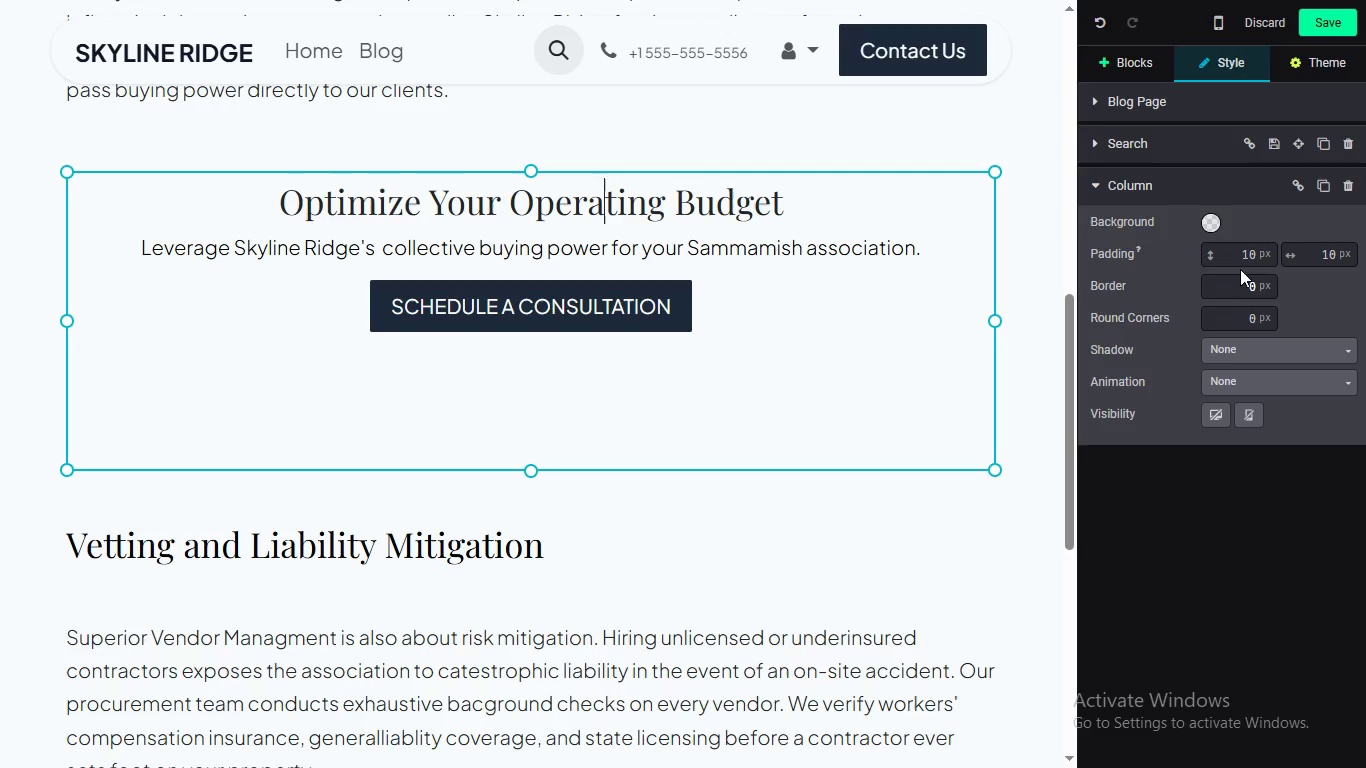 
left_click([1241, 257])
 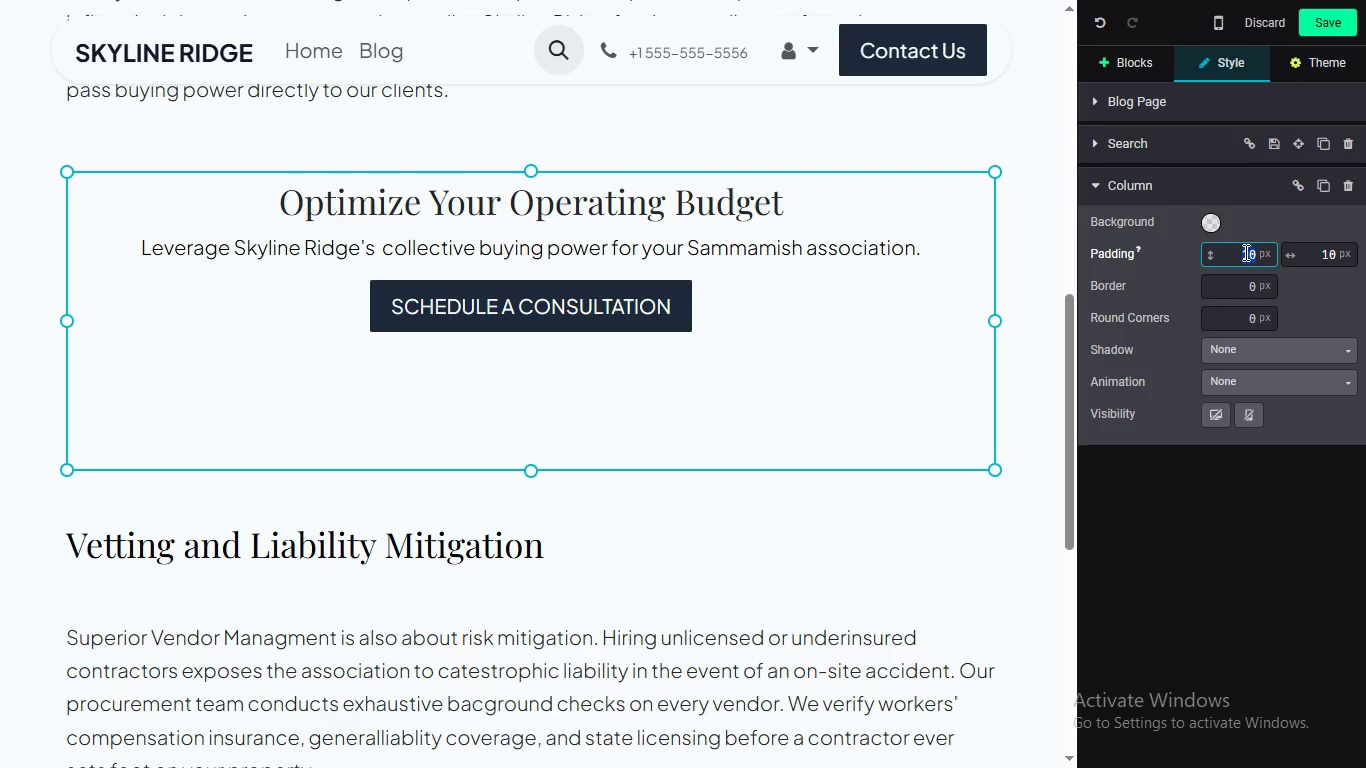 
double_click([1244, 252])
 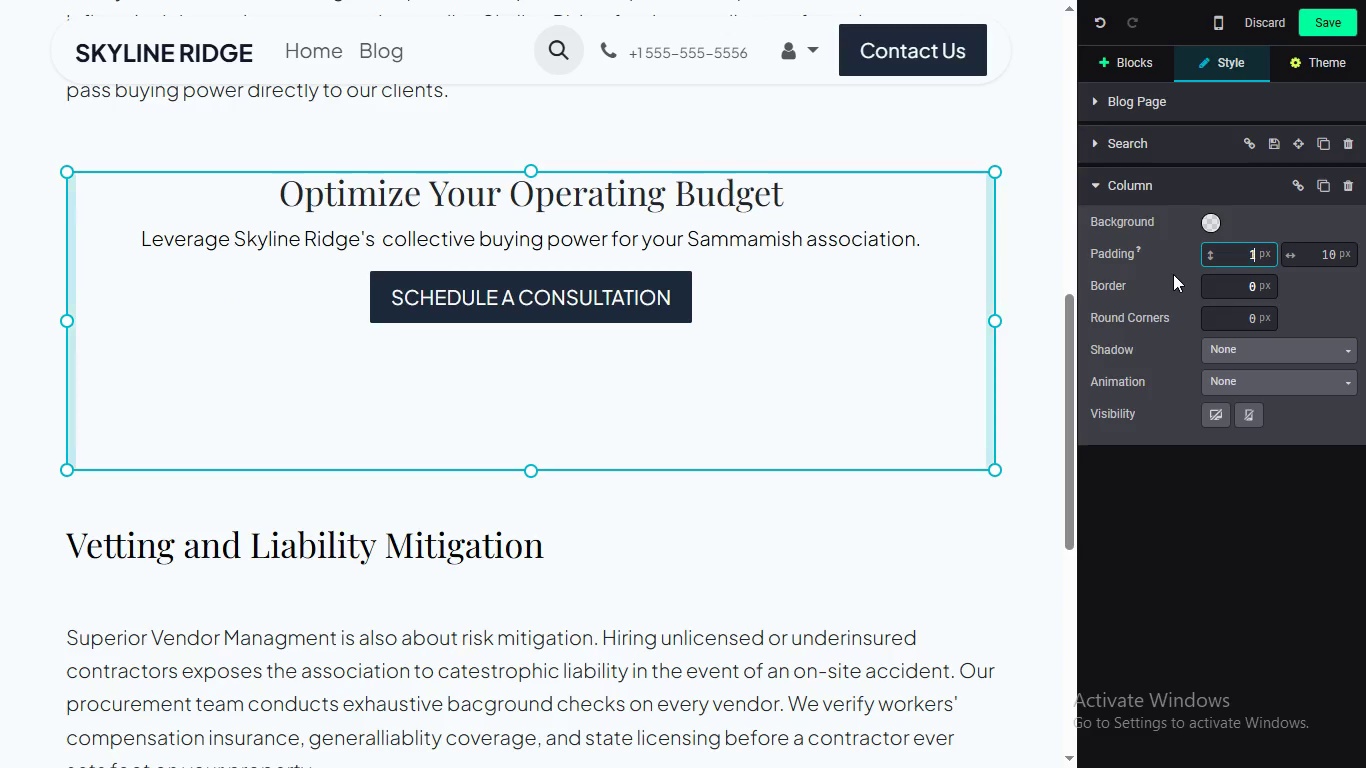 
key(1)
 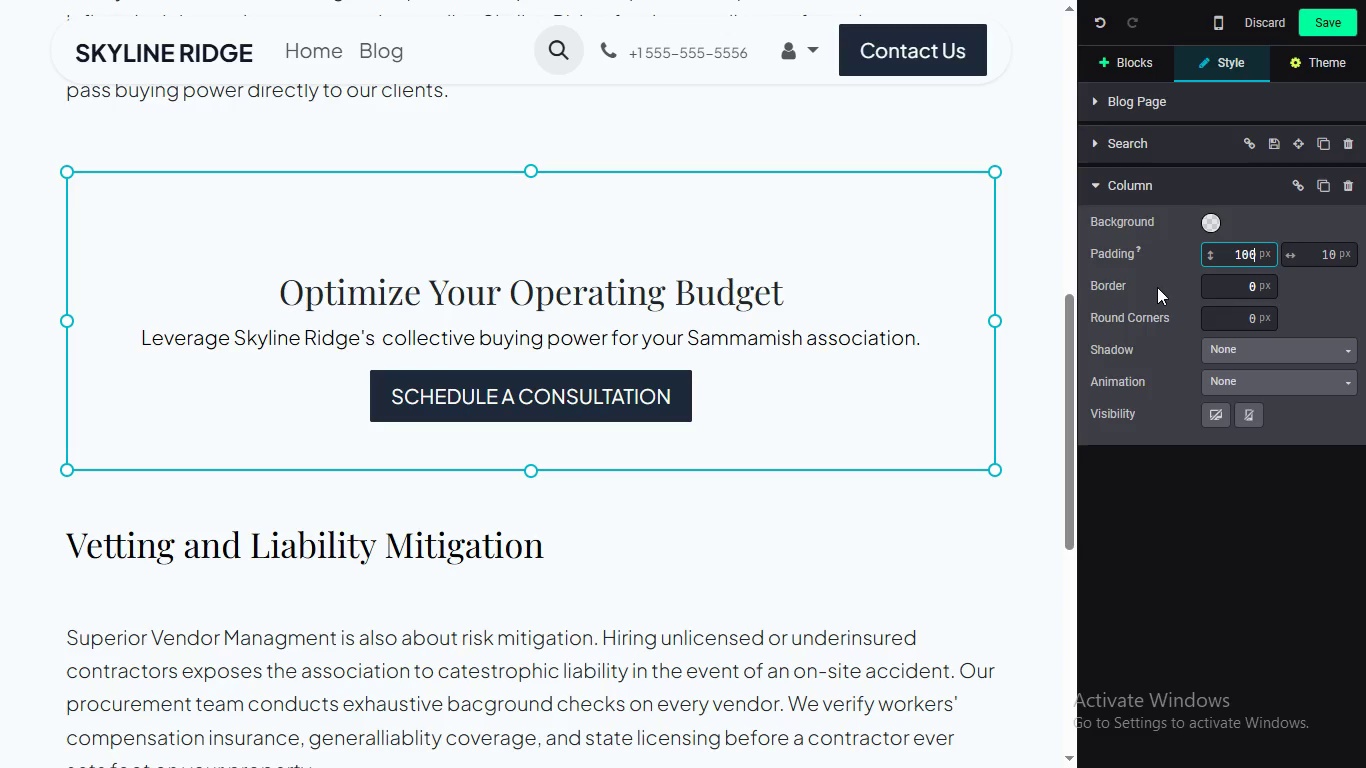 
type(00)
 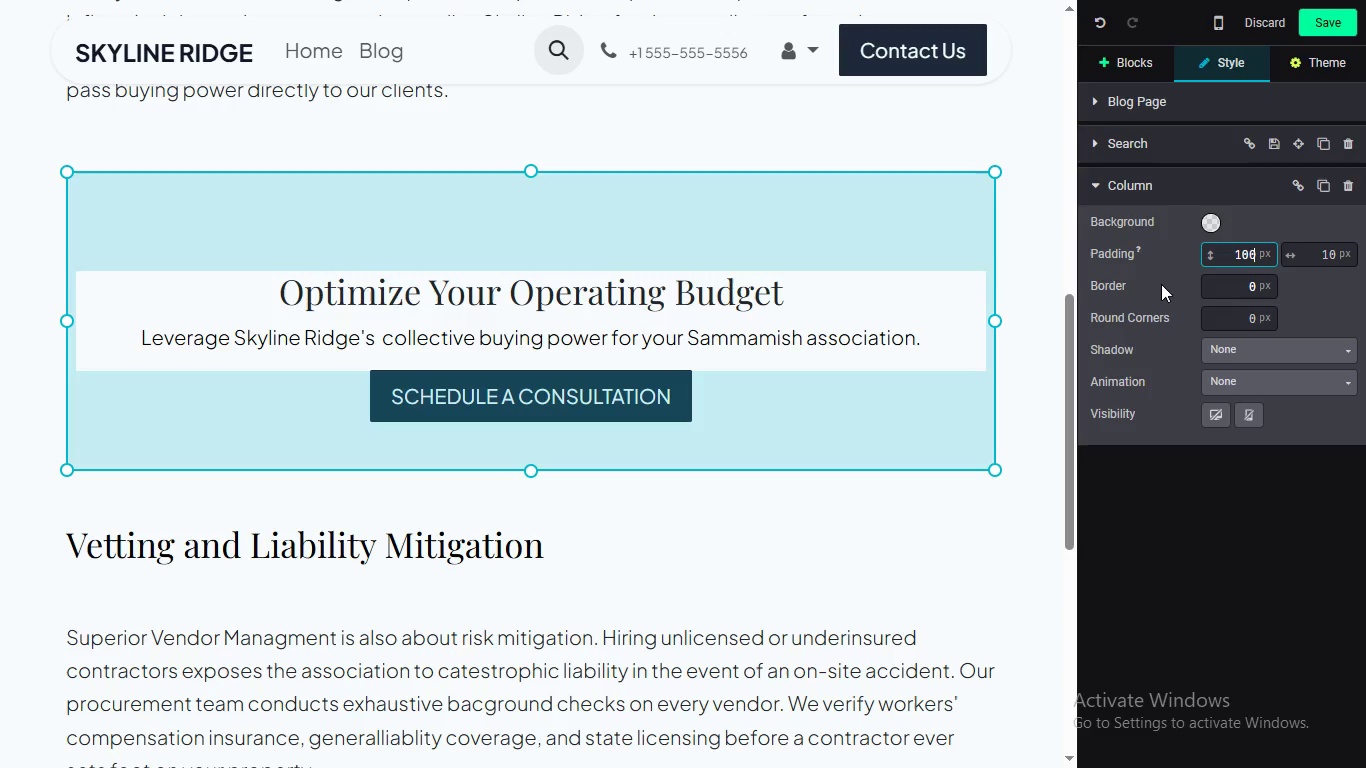 
key(Backspace)
 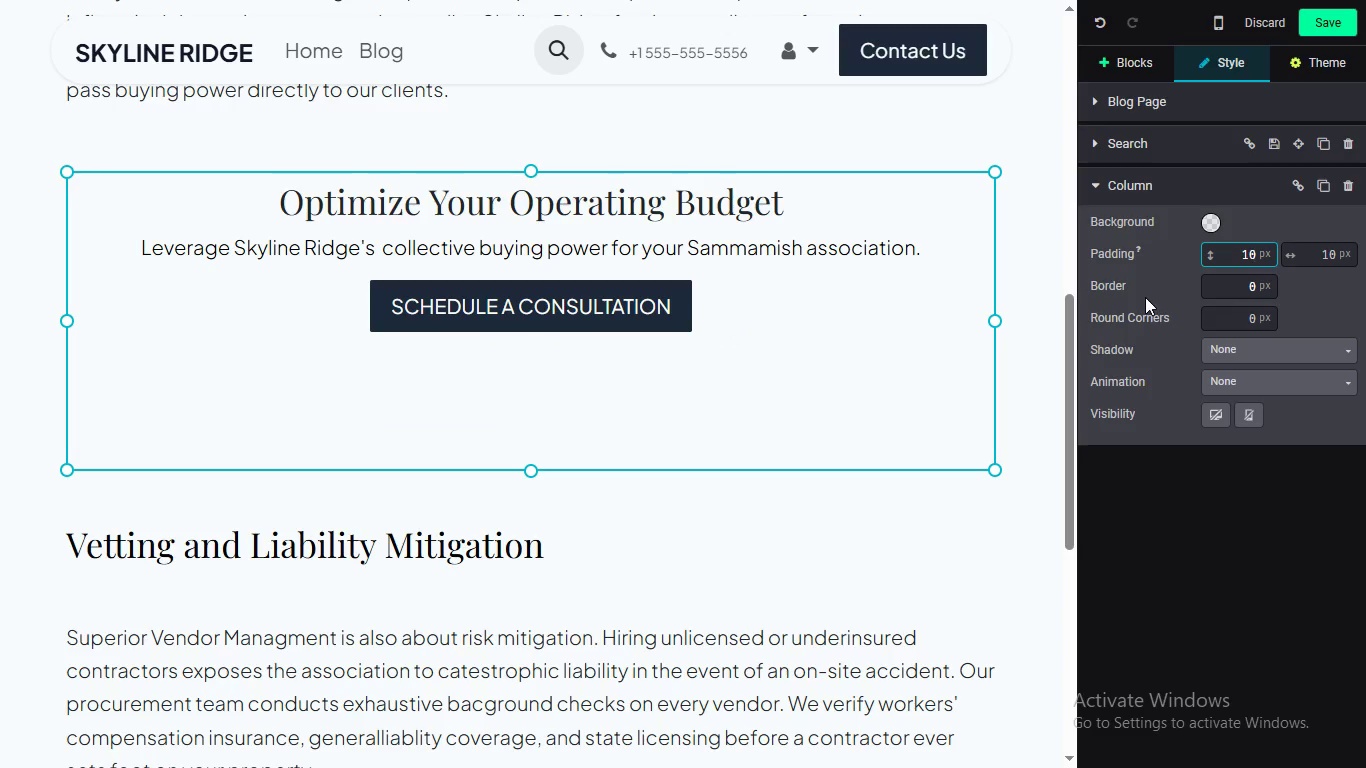 
key(Backspace)
 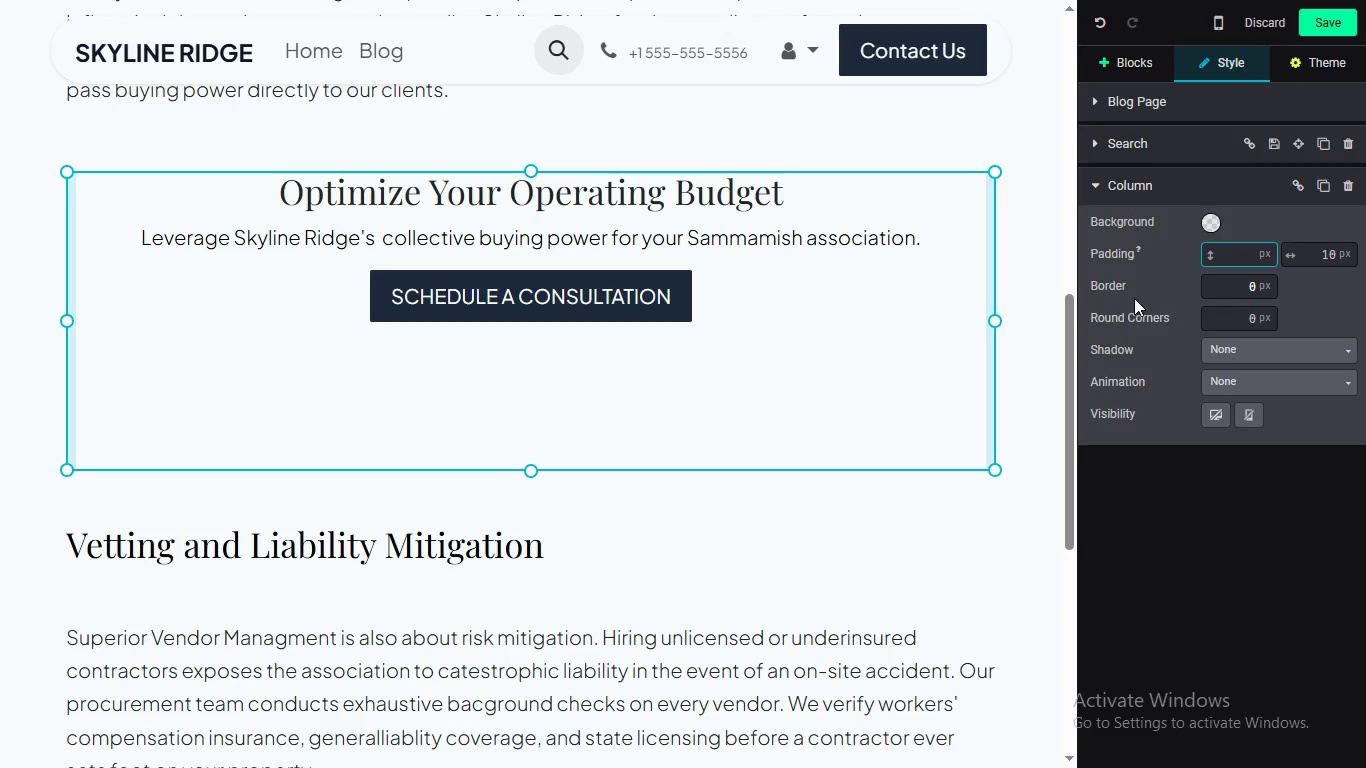 
key(Backspace)
 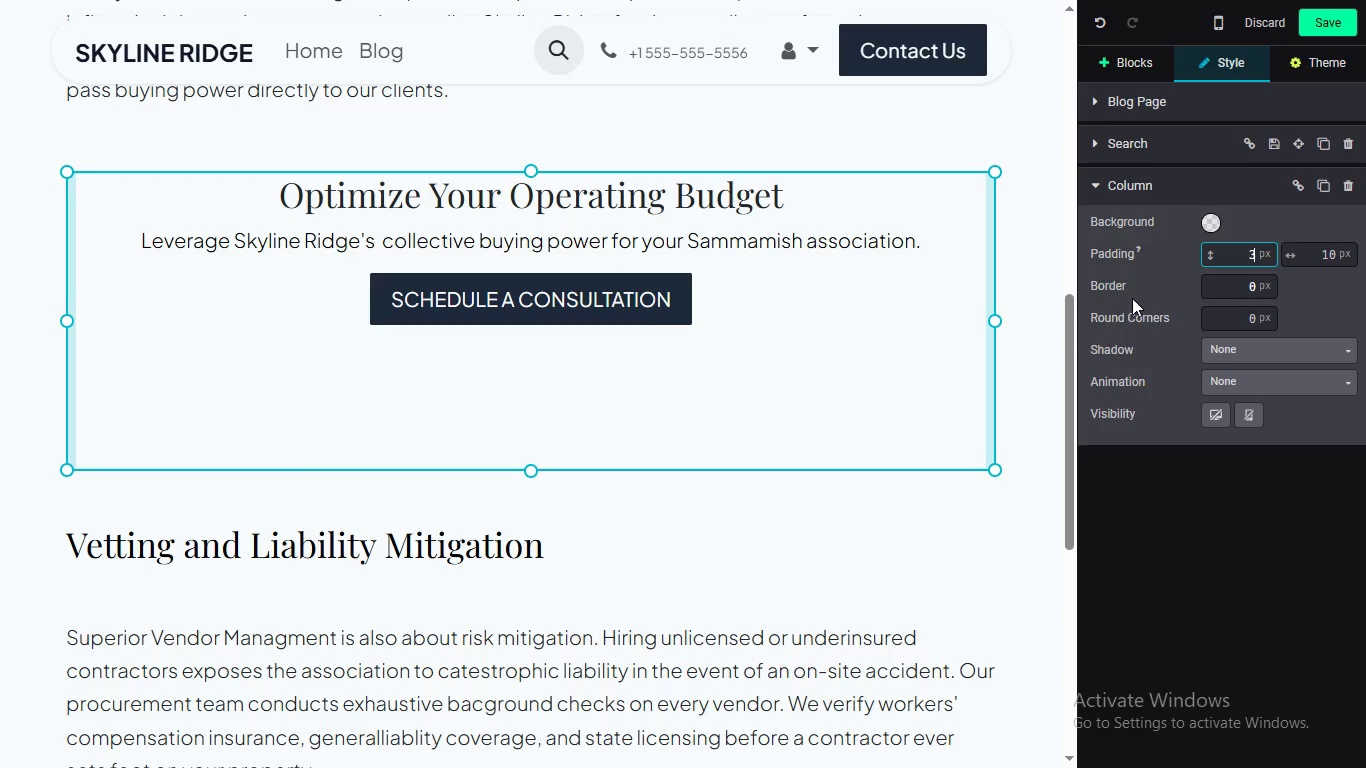 
key(3)
 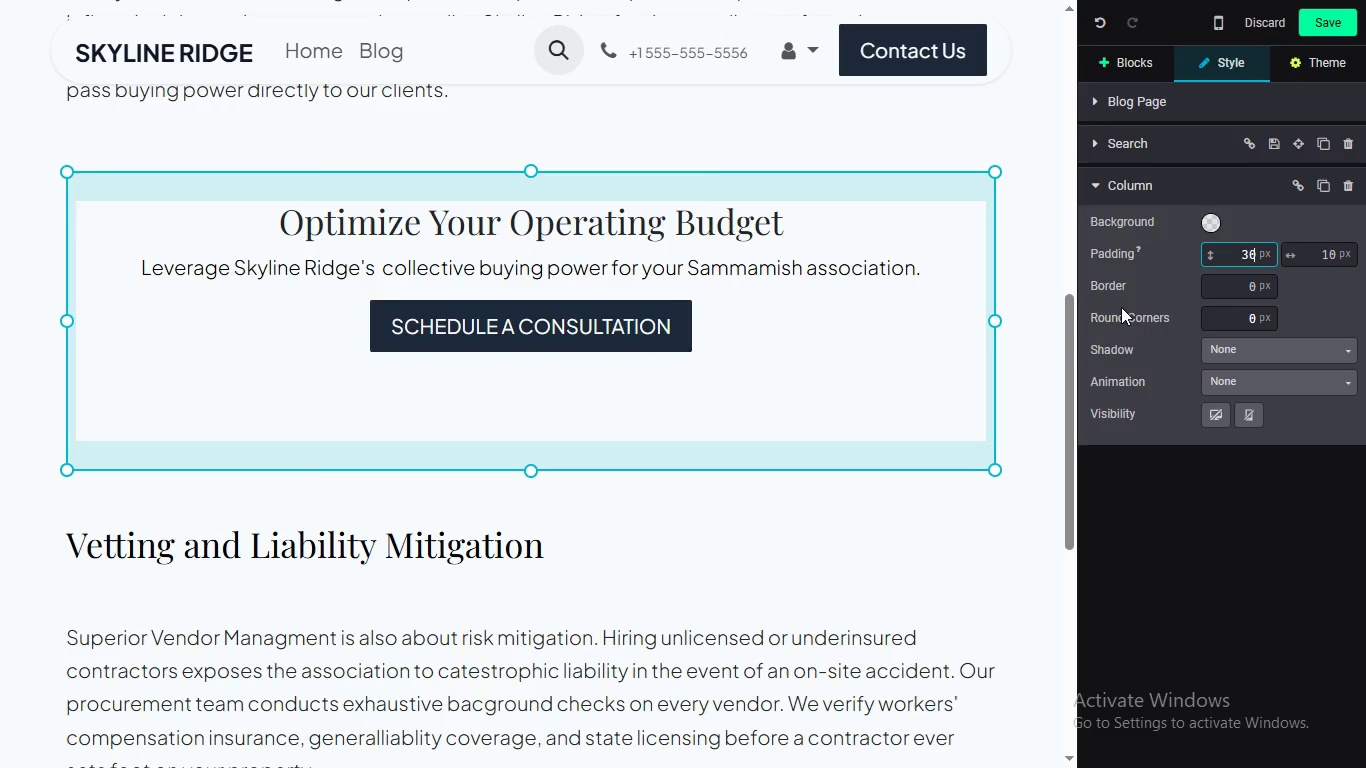 
key(0)
 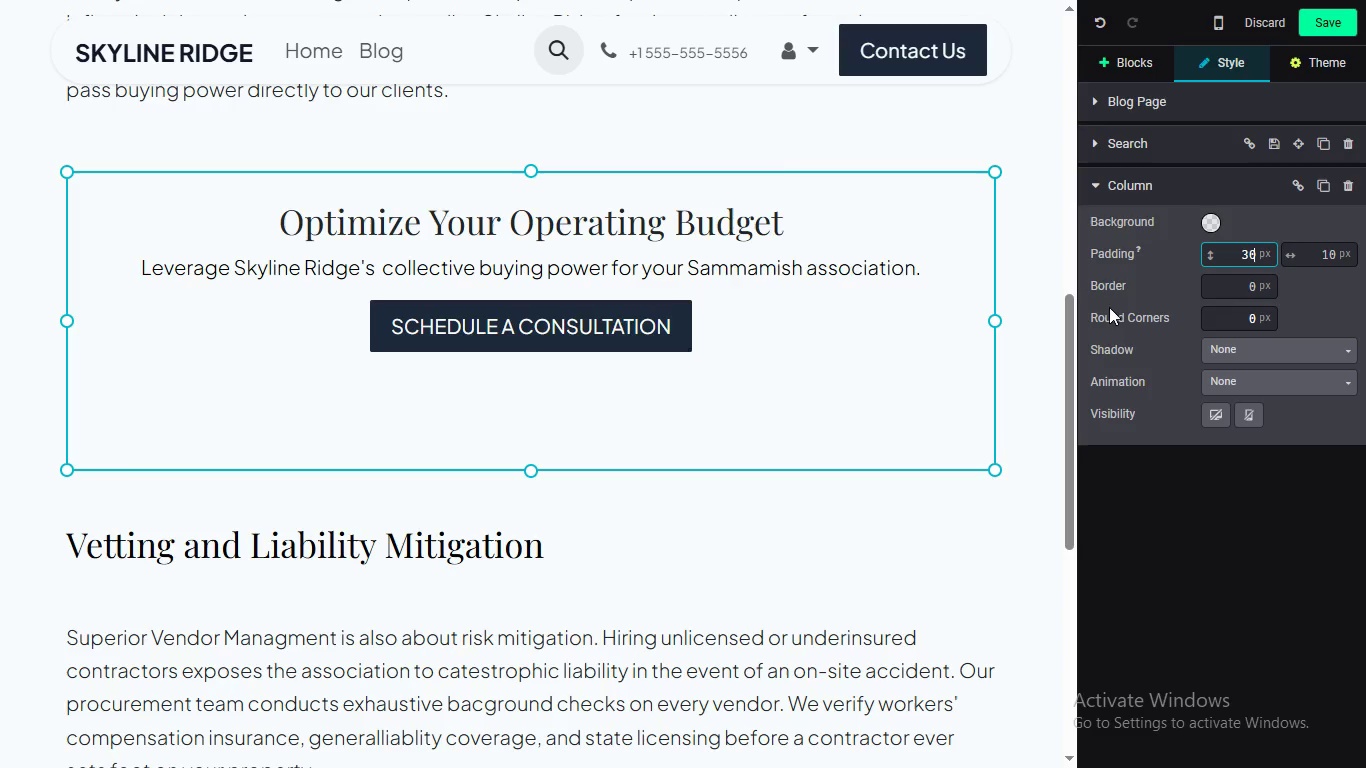 
key(Backspace)
 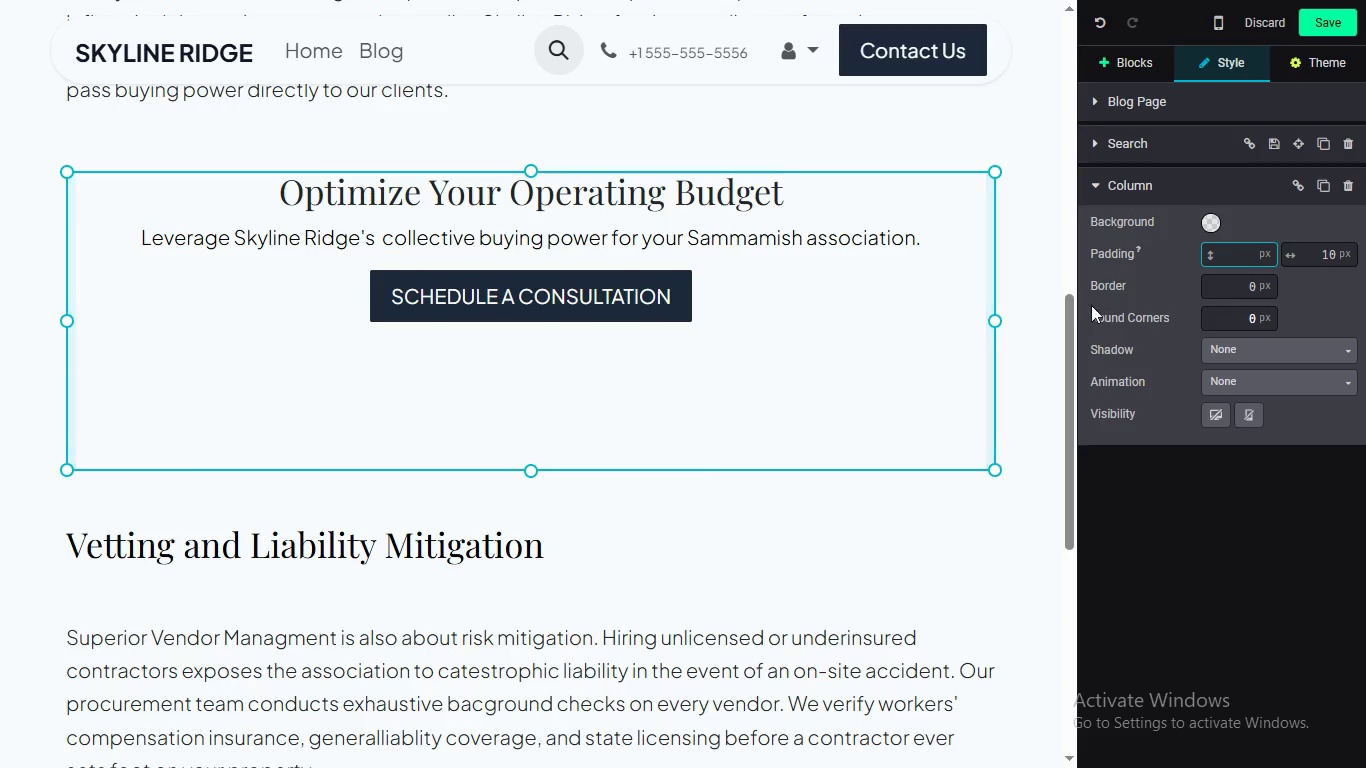 
key(Backspace)
 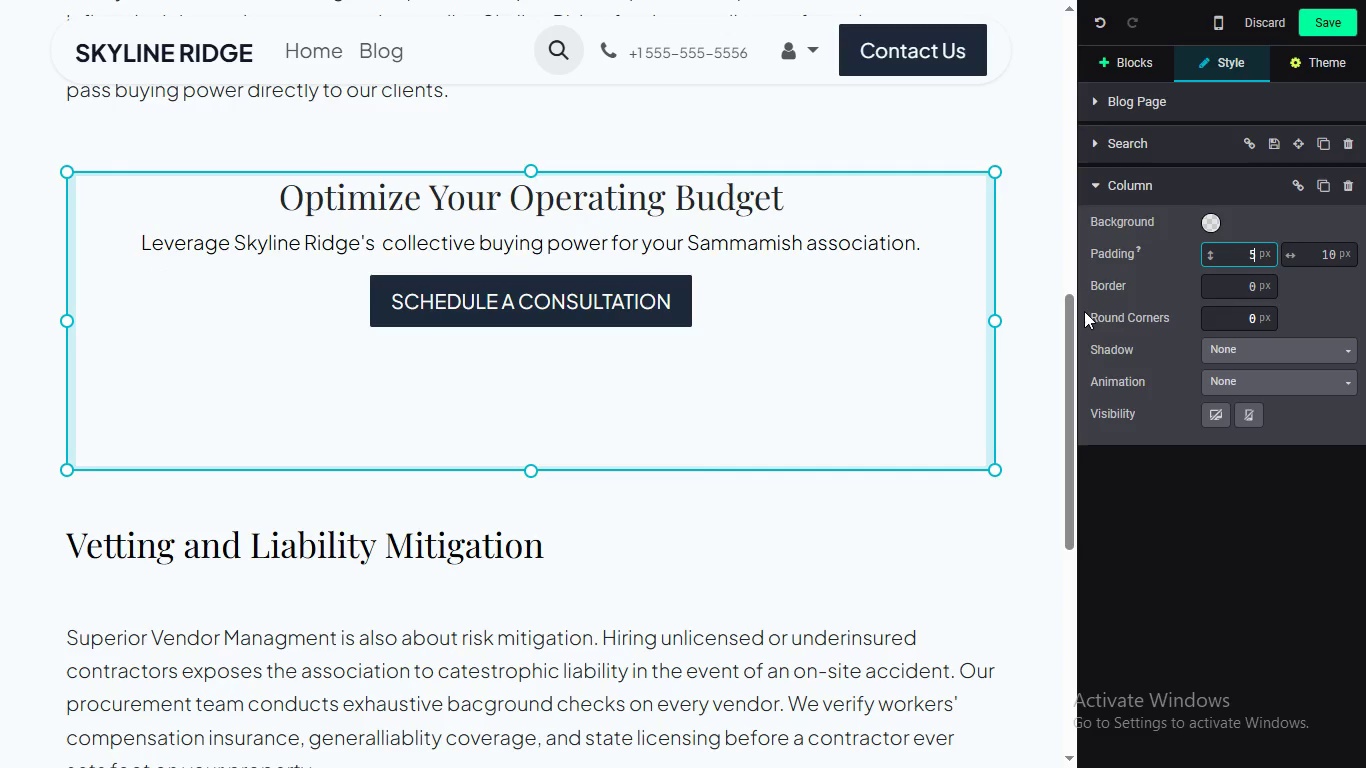 
key(5)
 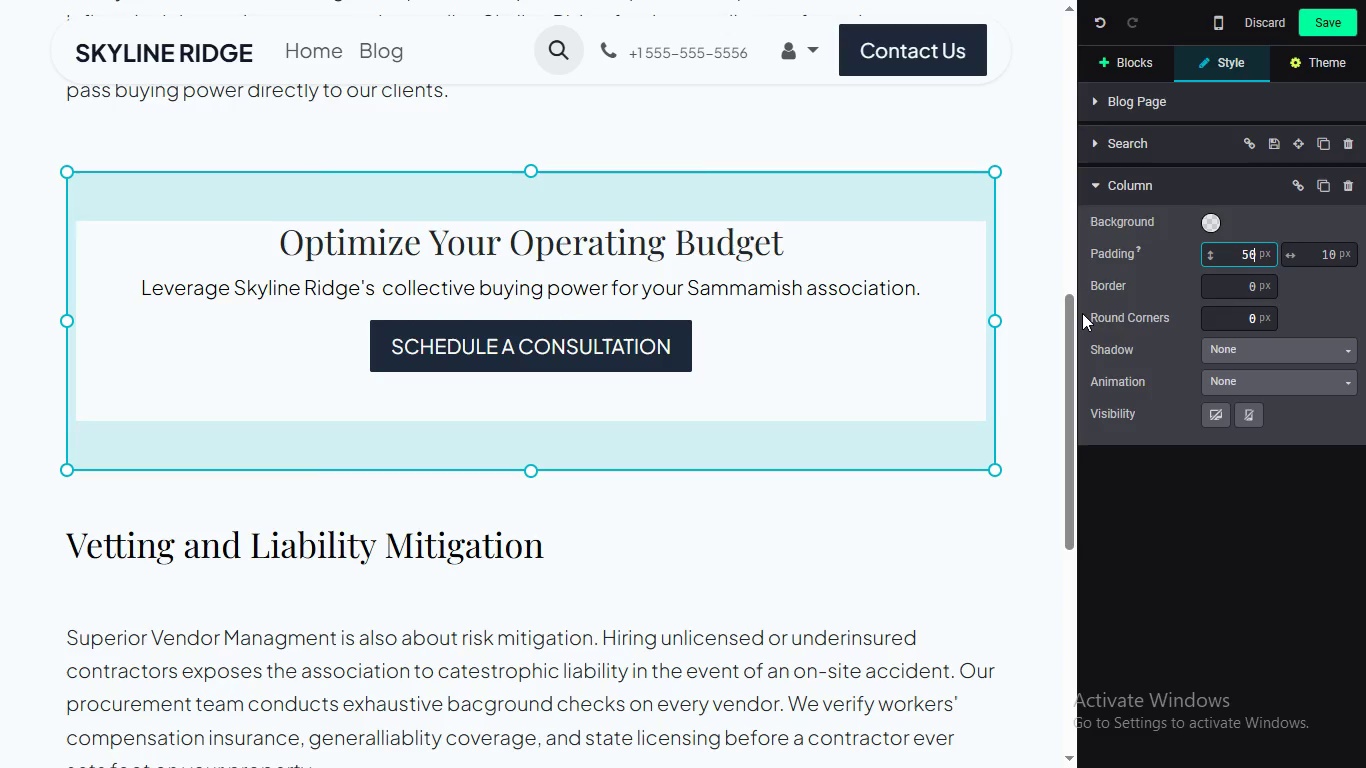 
key(0)
 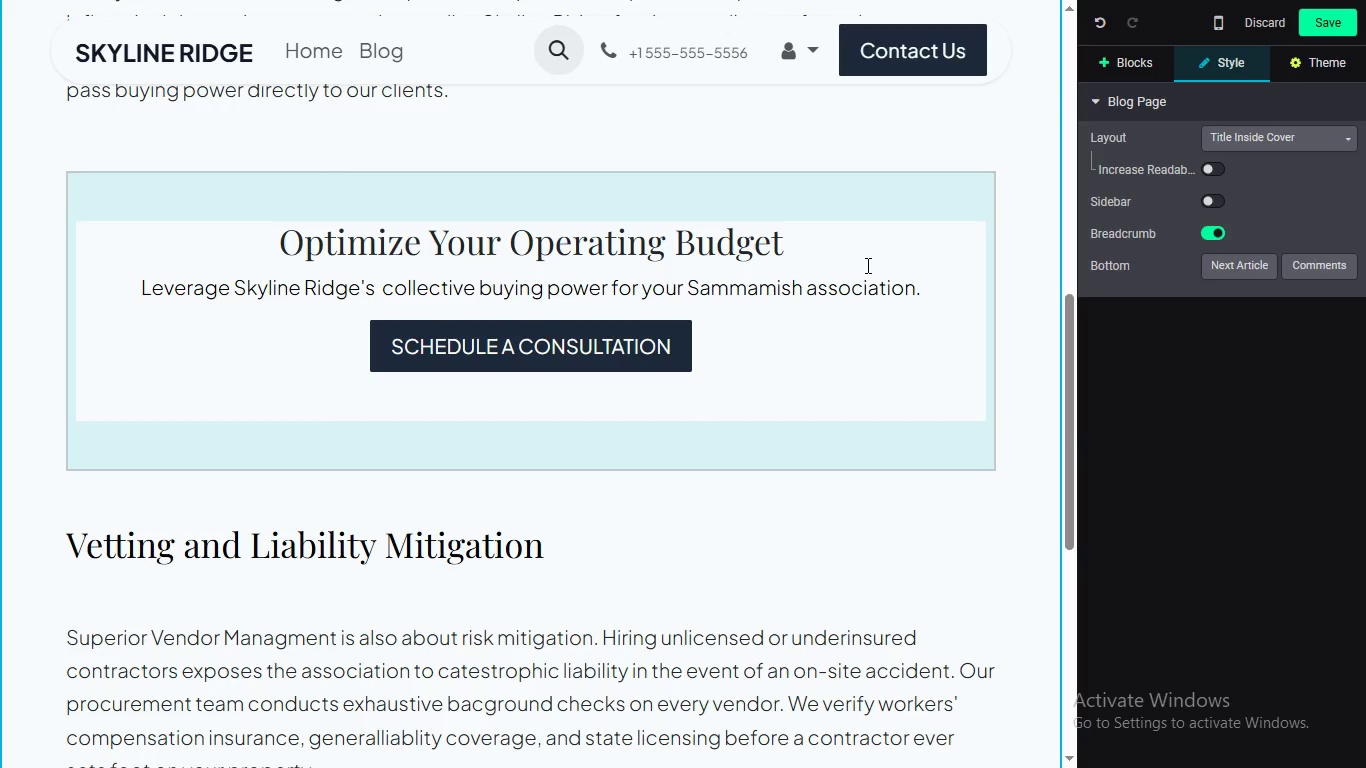 
wait(7.31)
 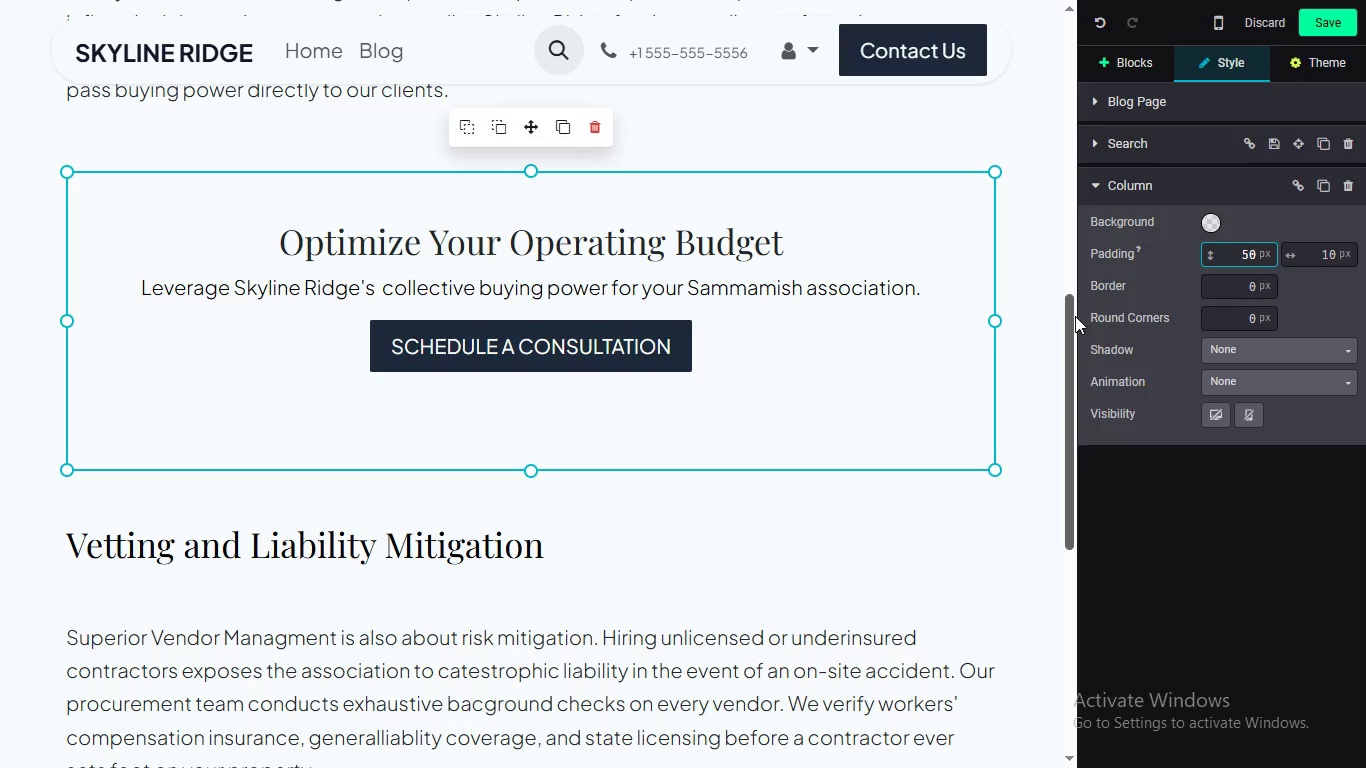 
left_click([784, 217])
 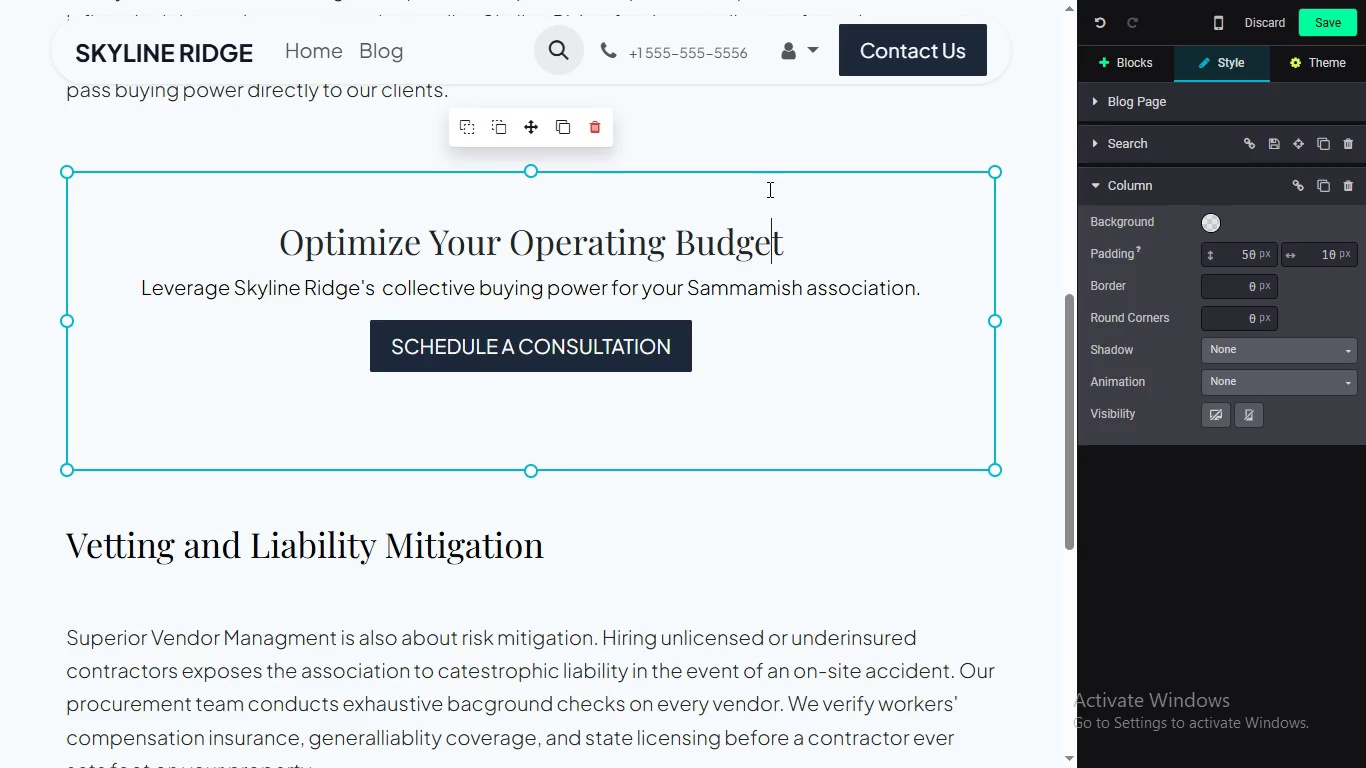 
left_click([768, 189])
 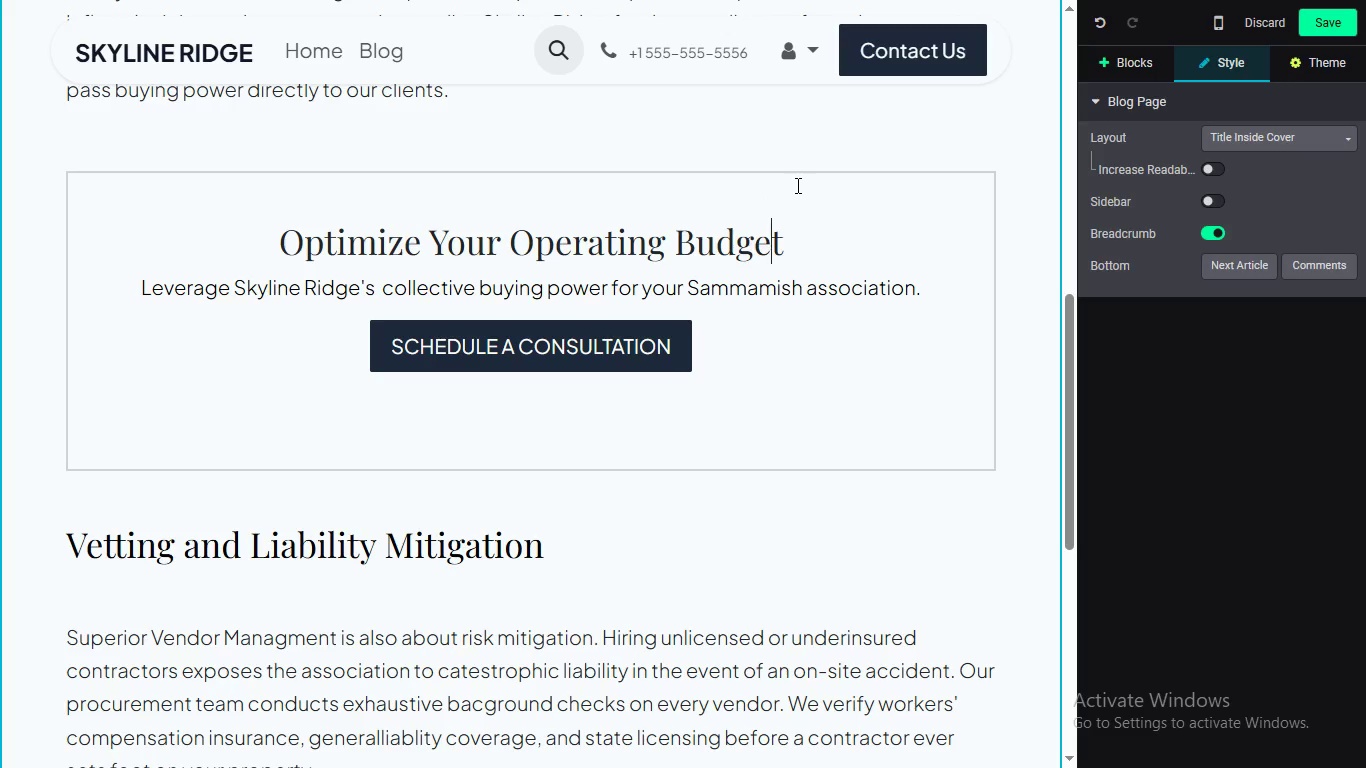 
left_click([795, 174])
 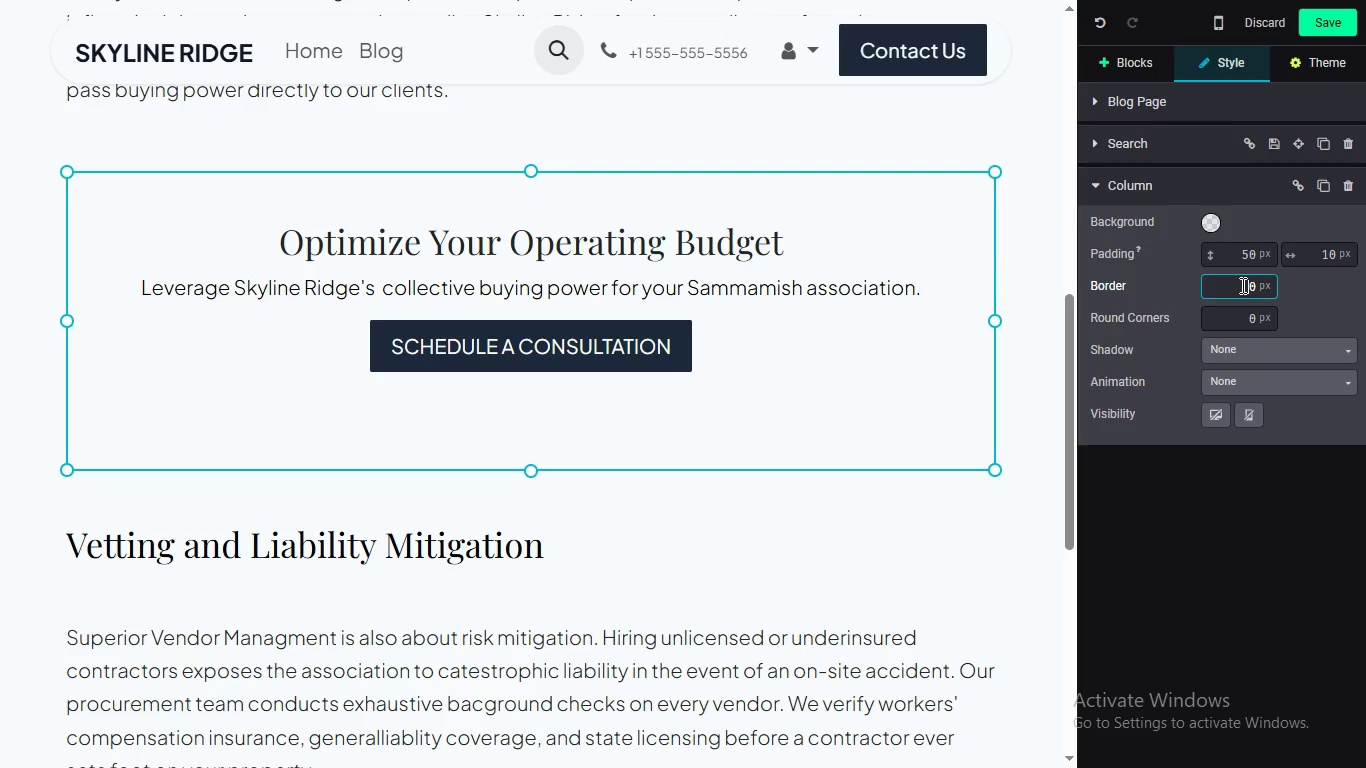 
left_click_drag(start_coordinate=[1251, 284], to_coordinate=[1257, 288])
 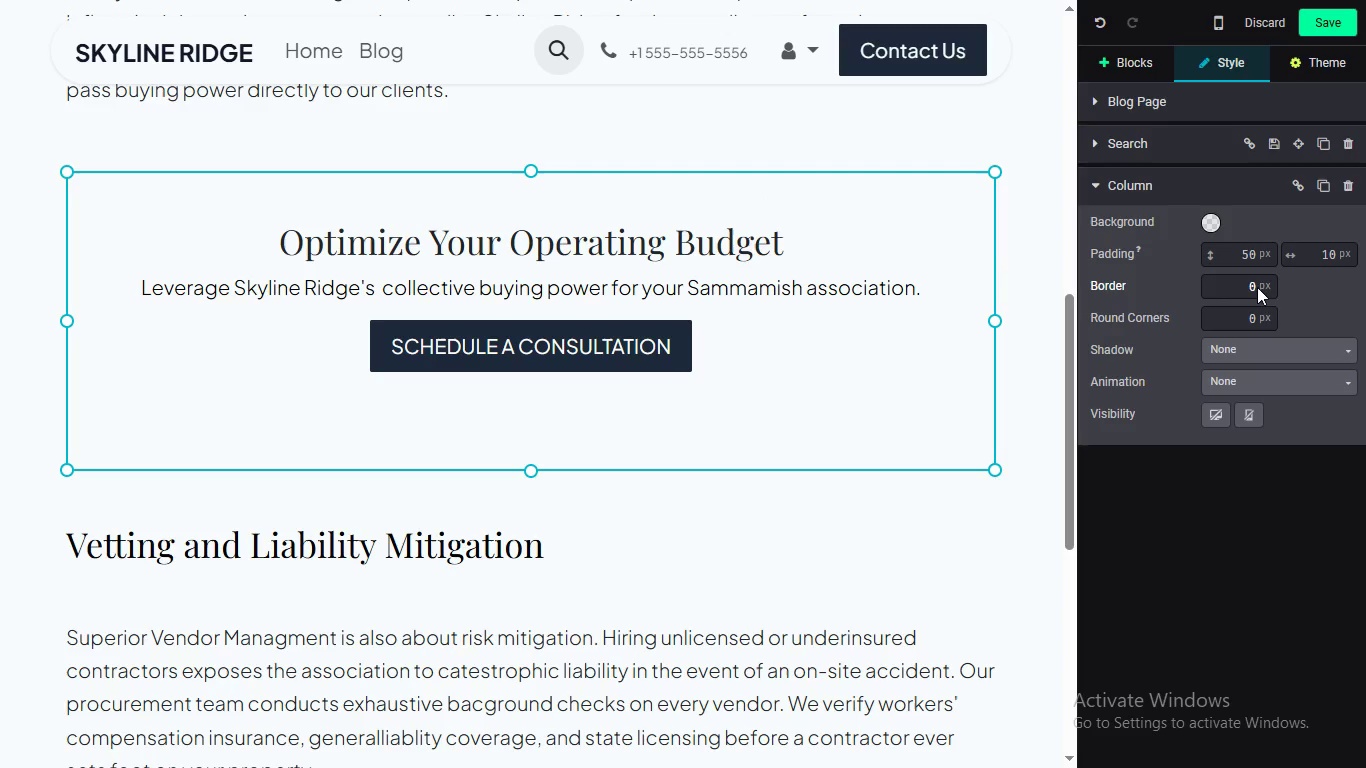 
left_click([1258, 287])
 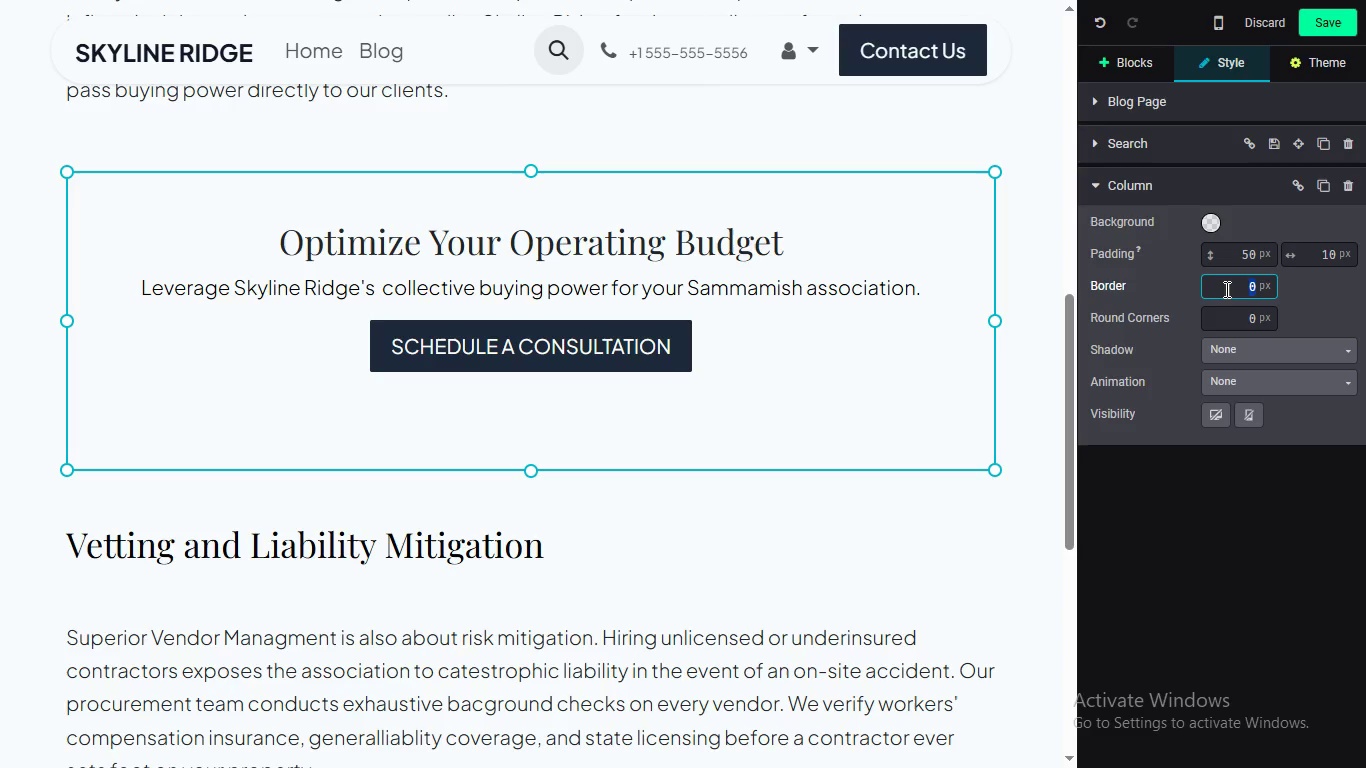 
double_click([1241, 287])
 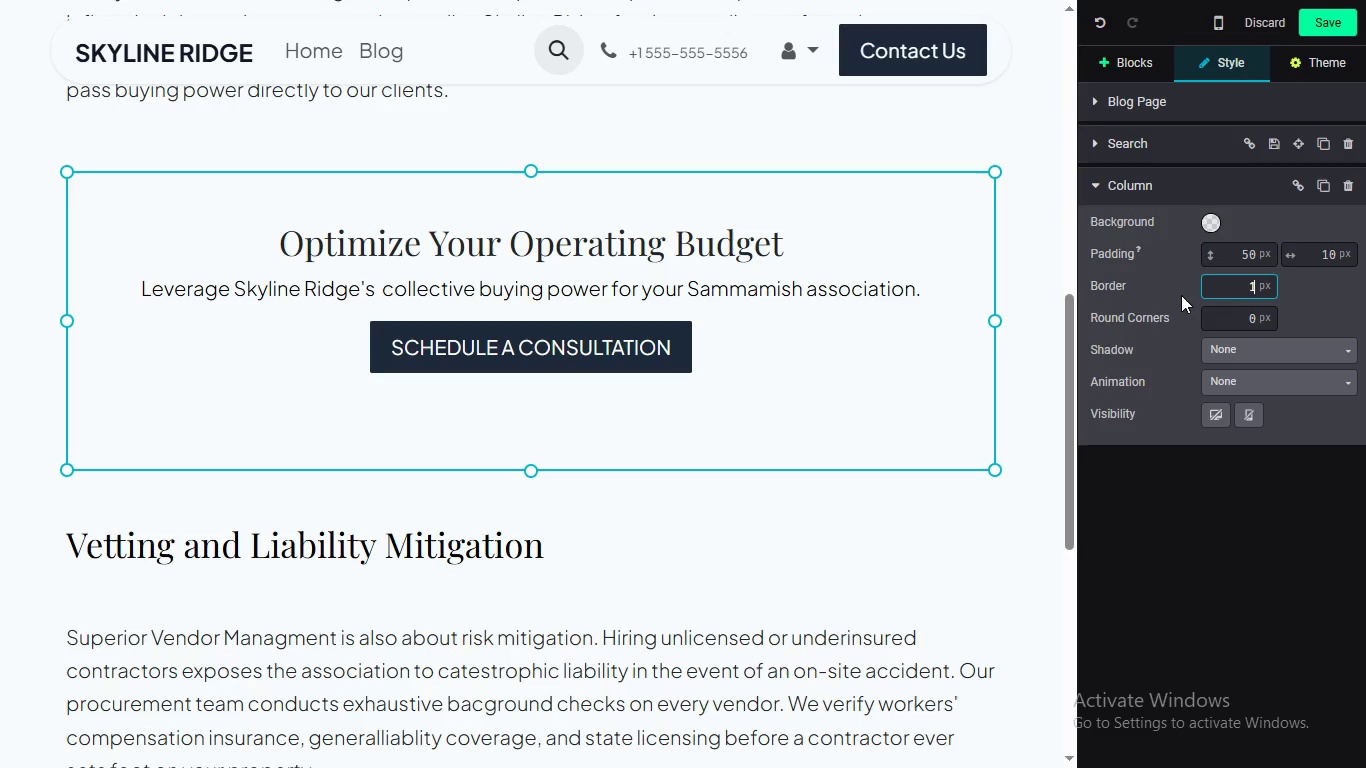 
key(1)
 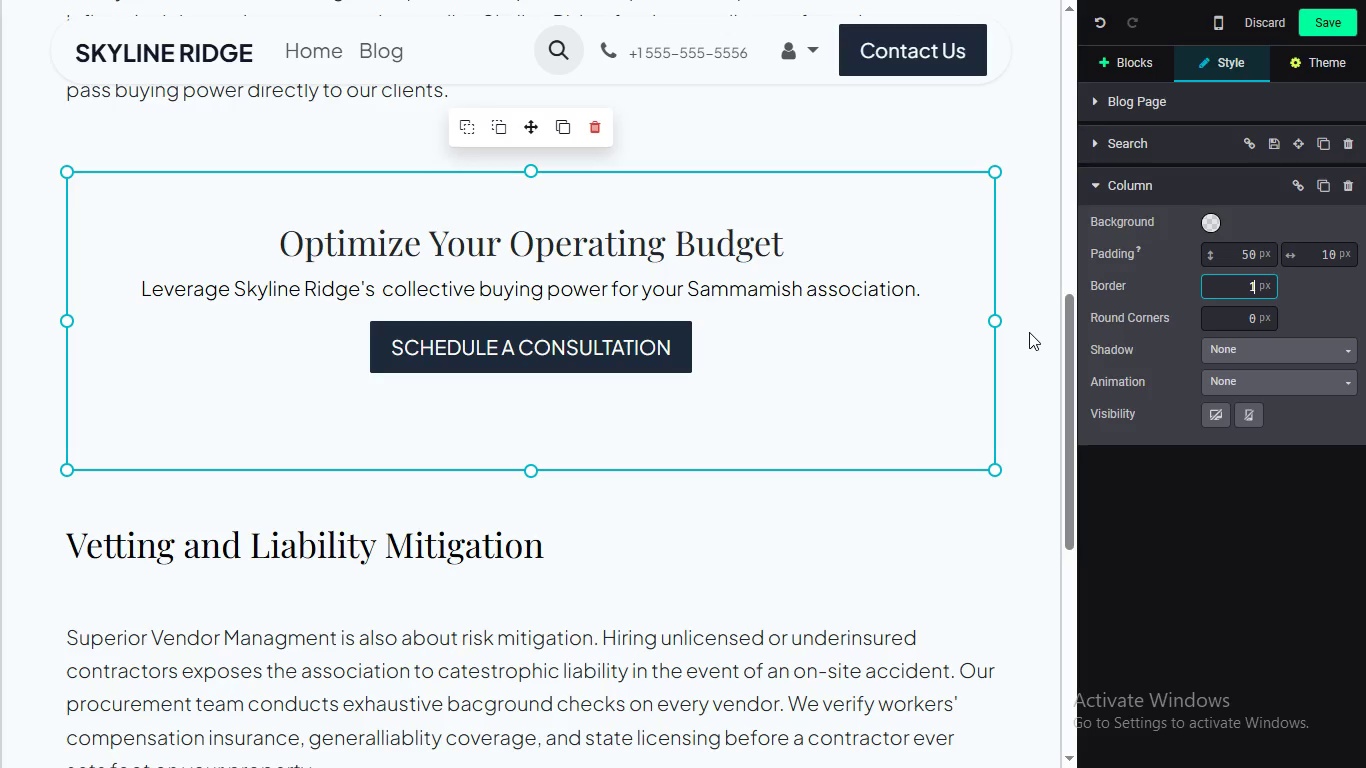 
left_click([1029, 332])
 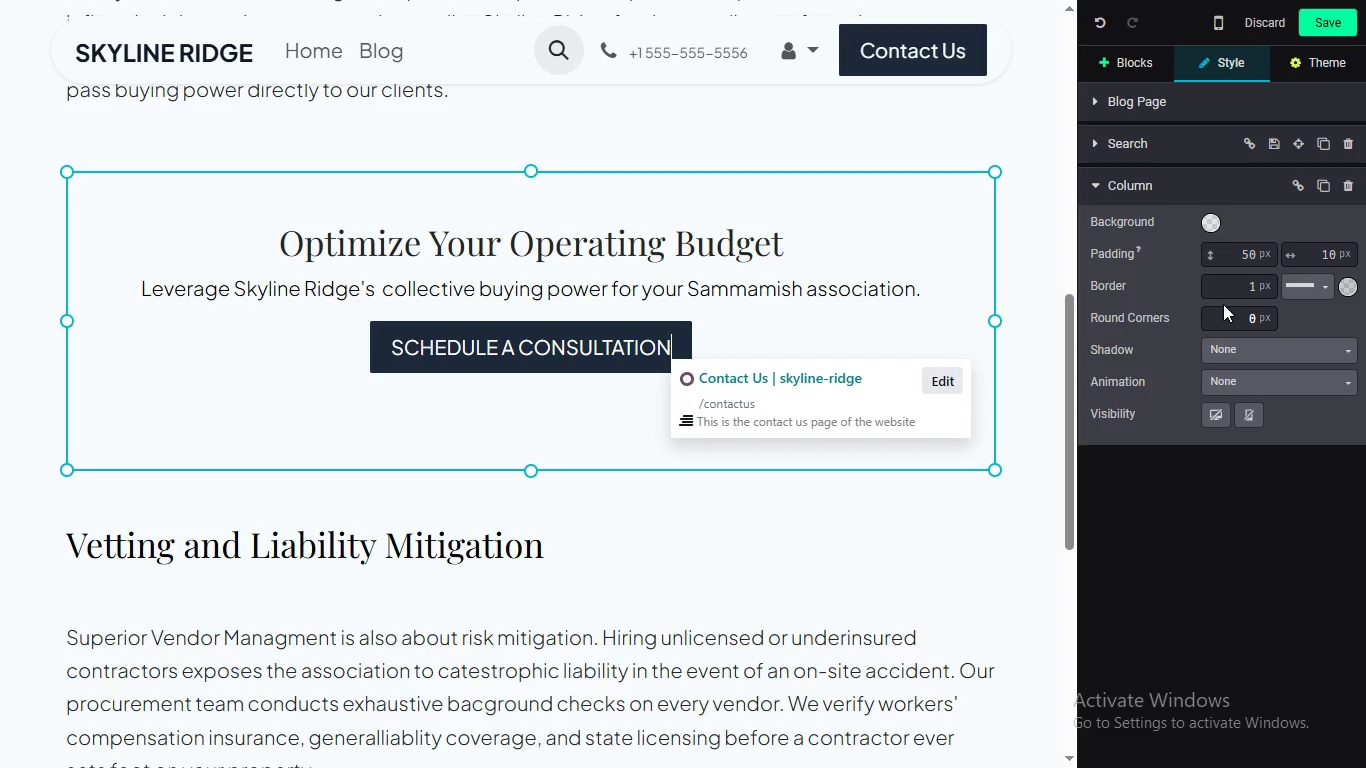 
wait(5.08)
 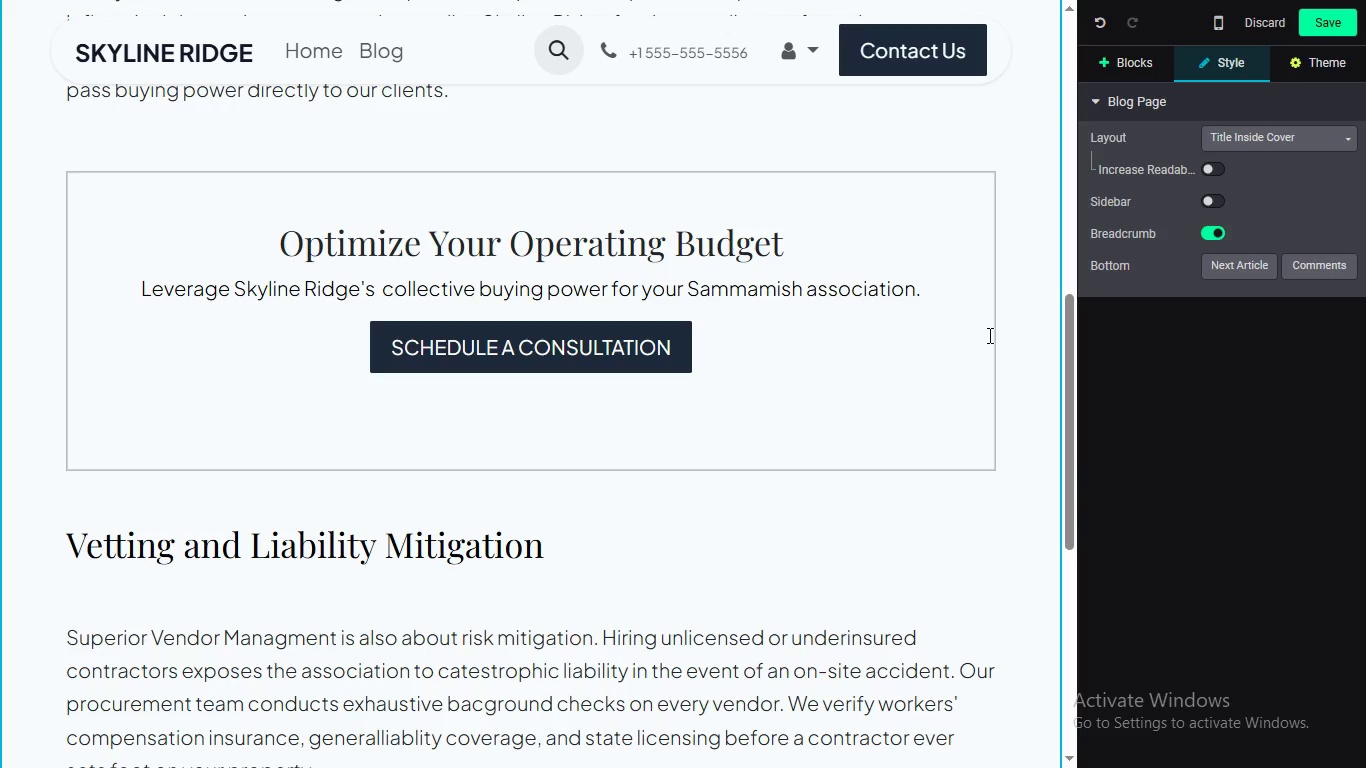 
double_click([1234, 286])
 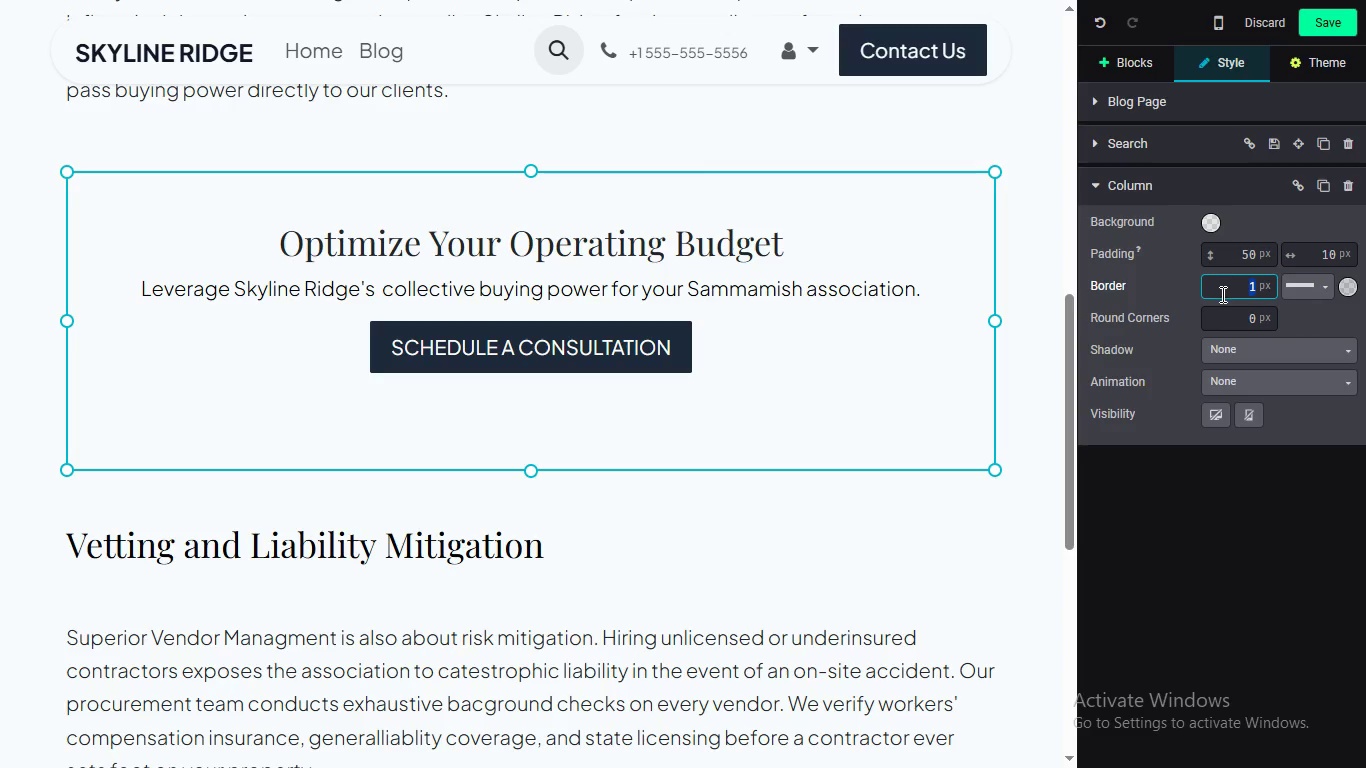 
triple_click([1234, 286])
 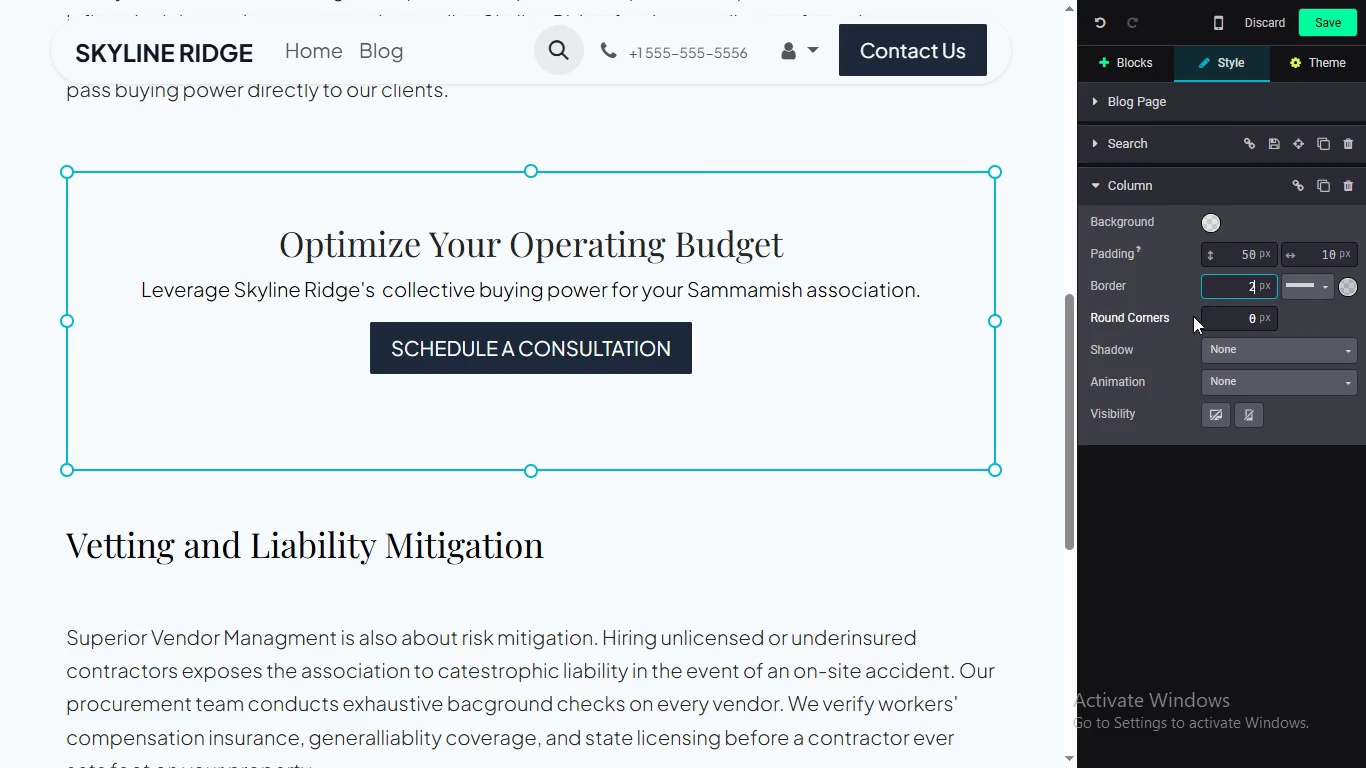 
key(2)
 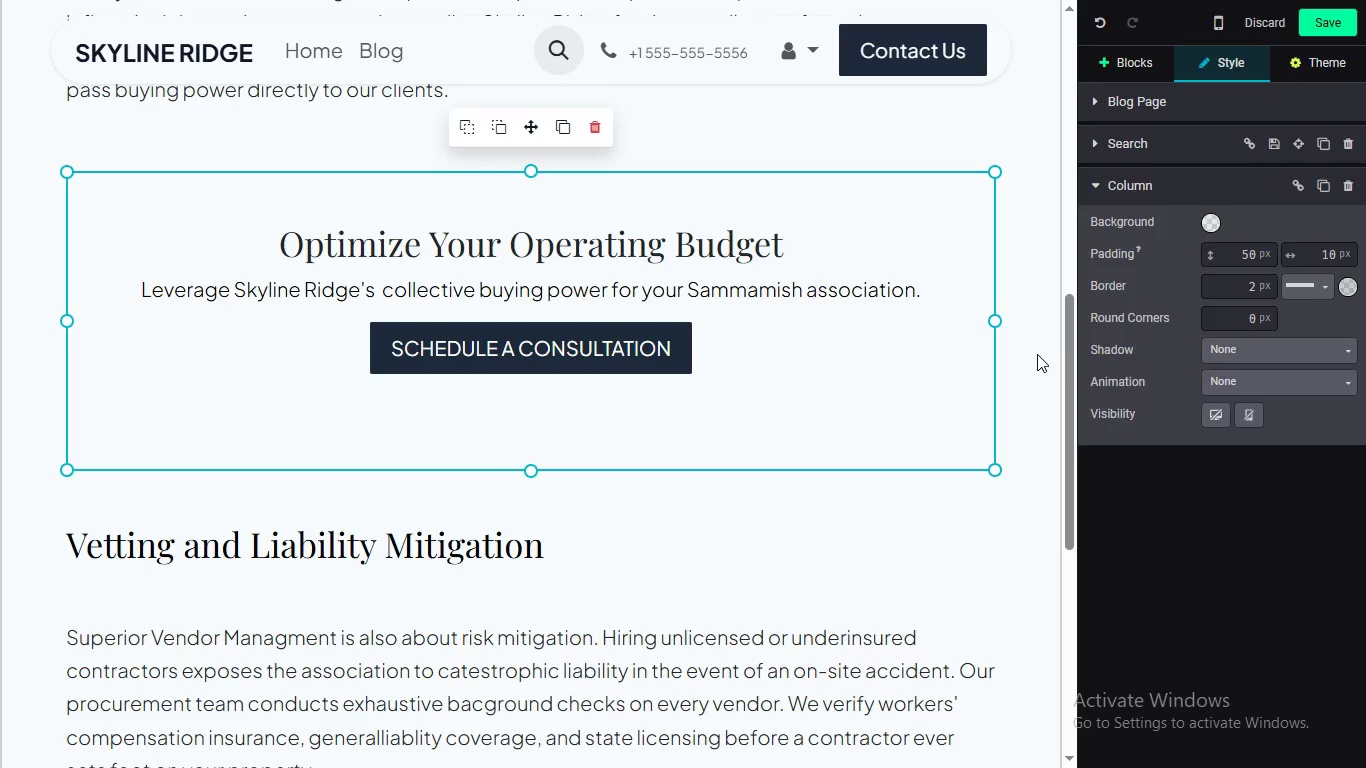 
left_click([1042, 351])
 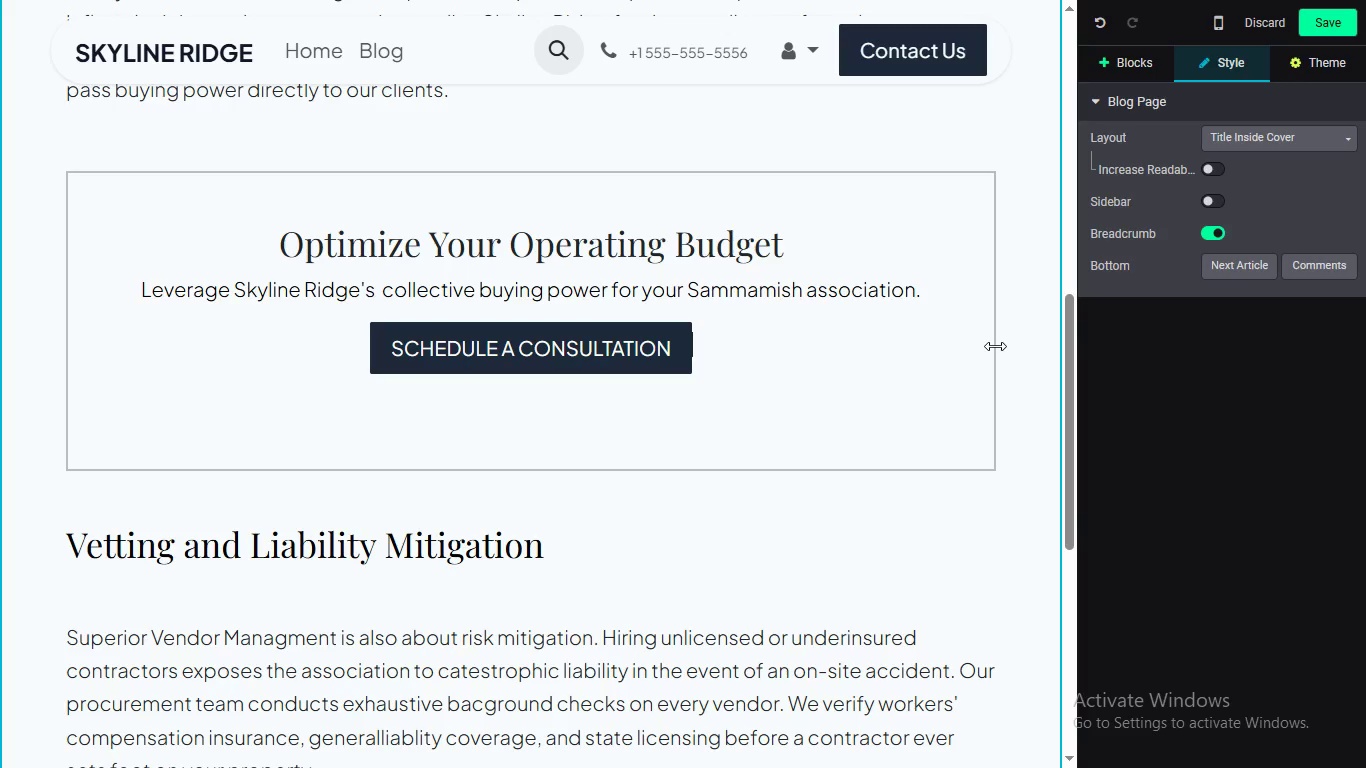 
left_click([995, 346])
 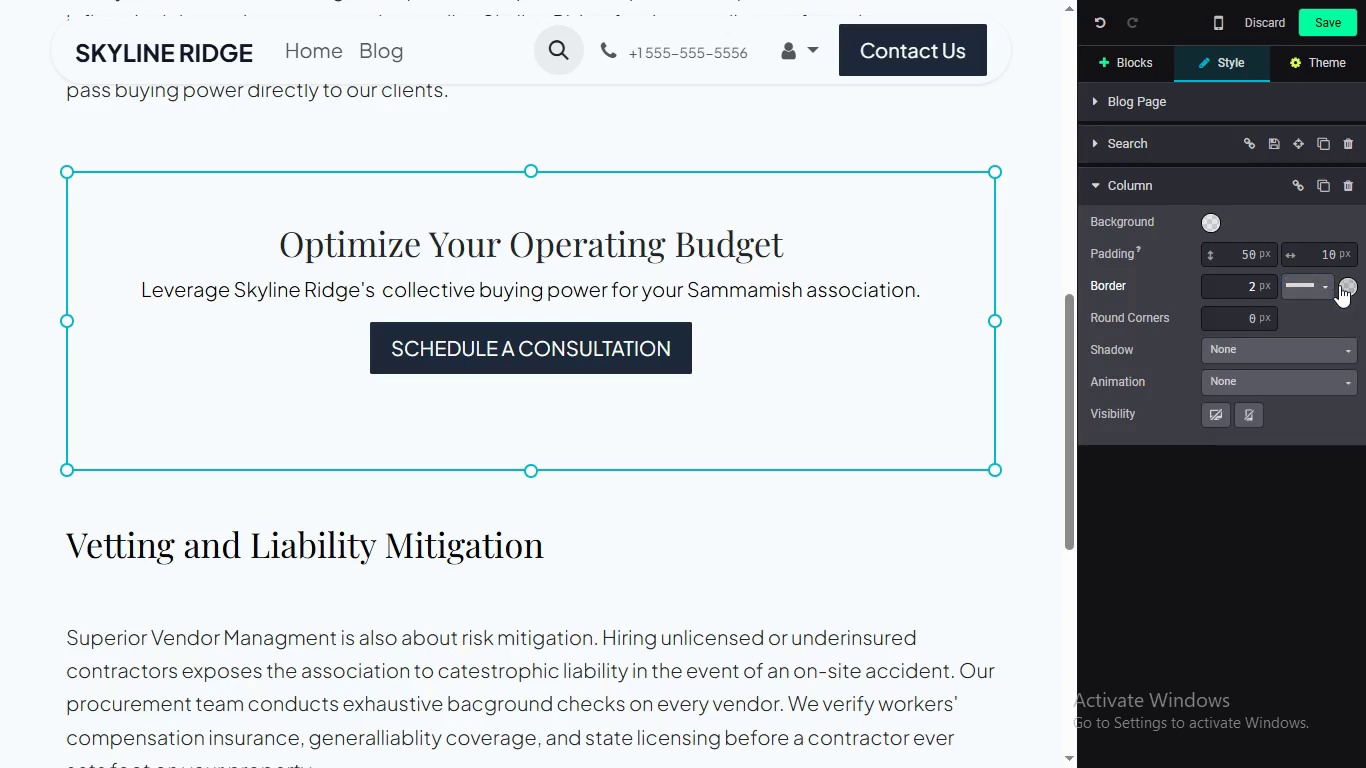 
left_click([1339, 285])
 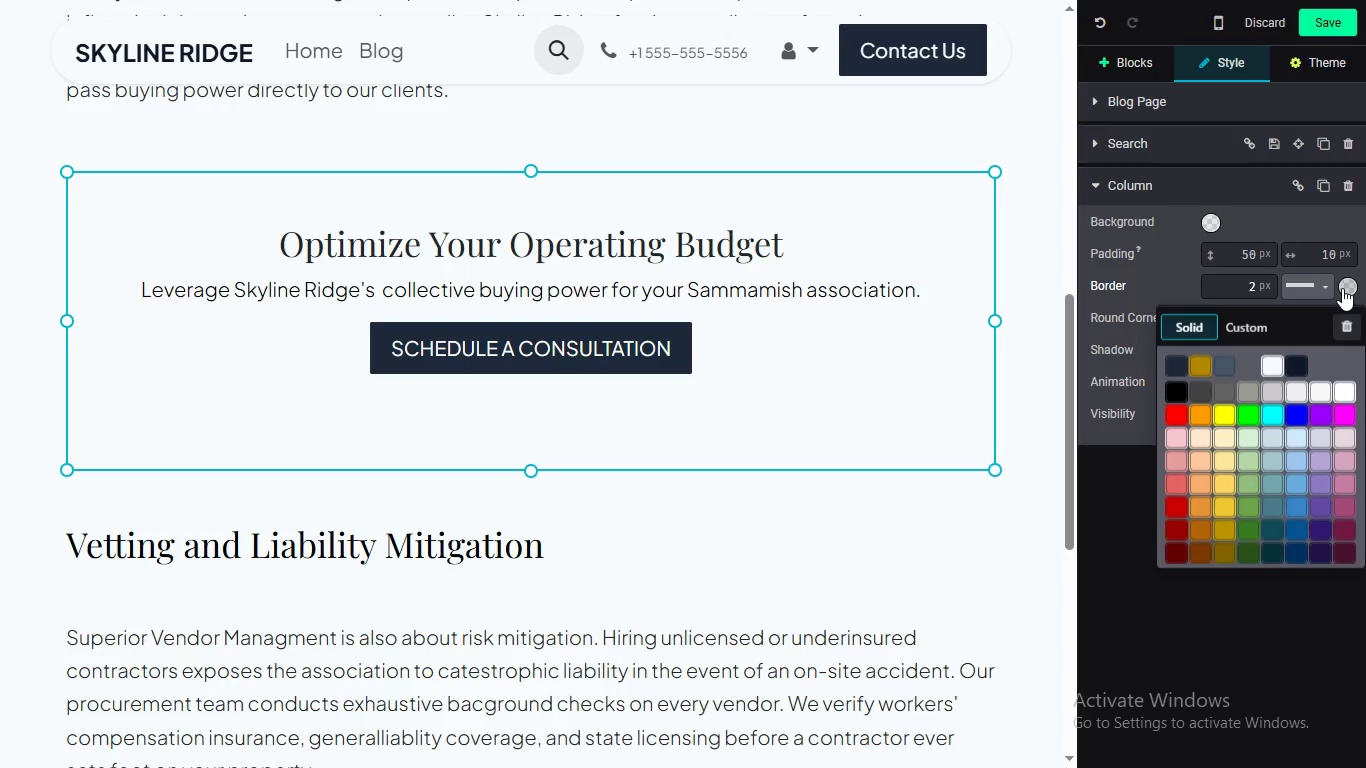 
left_click([1201, 369])
 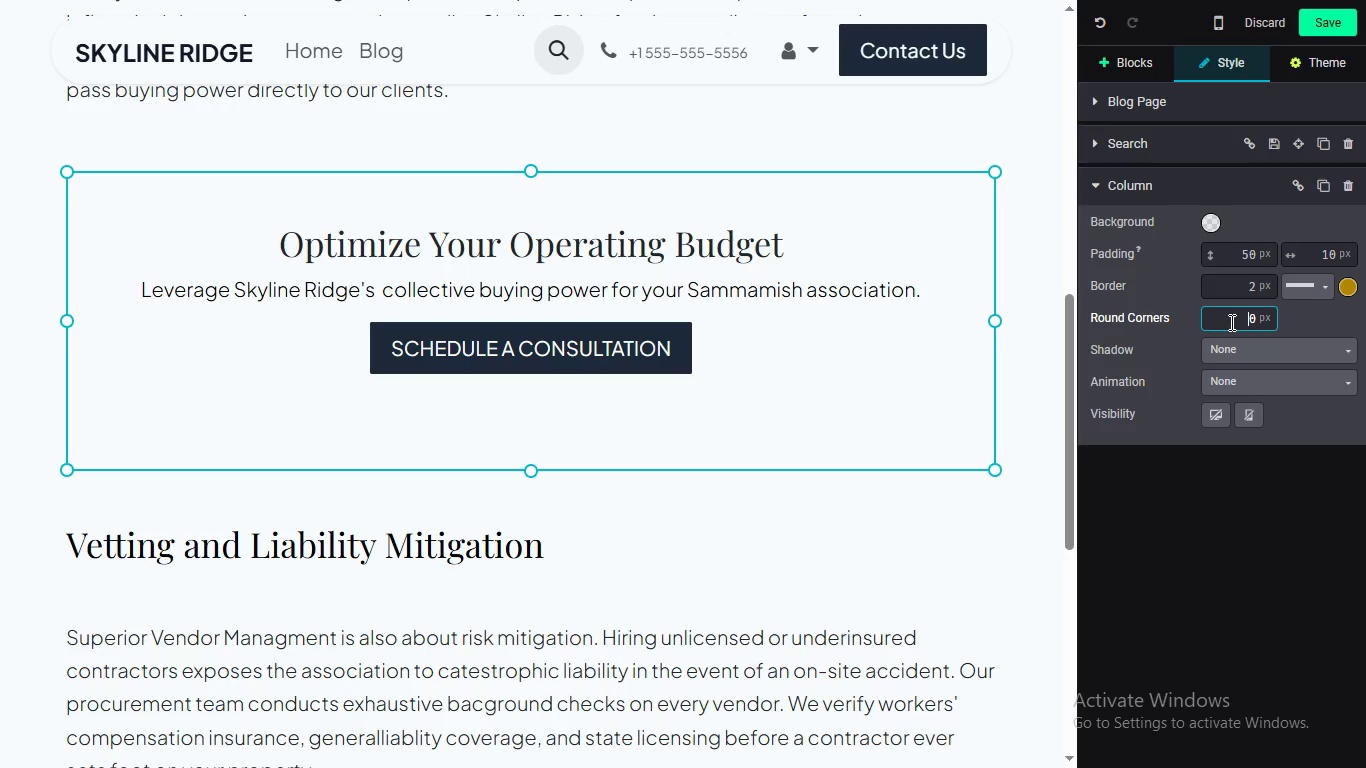 
left_click([1230, 322])
 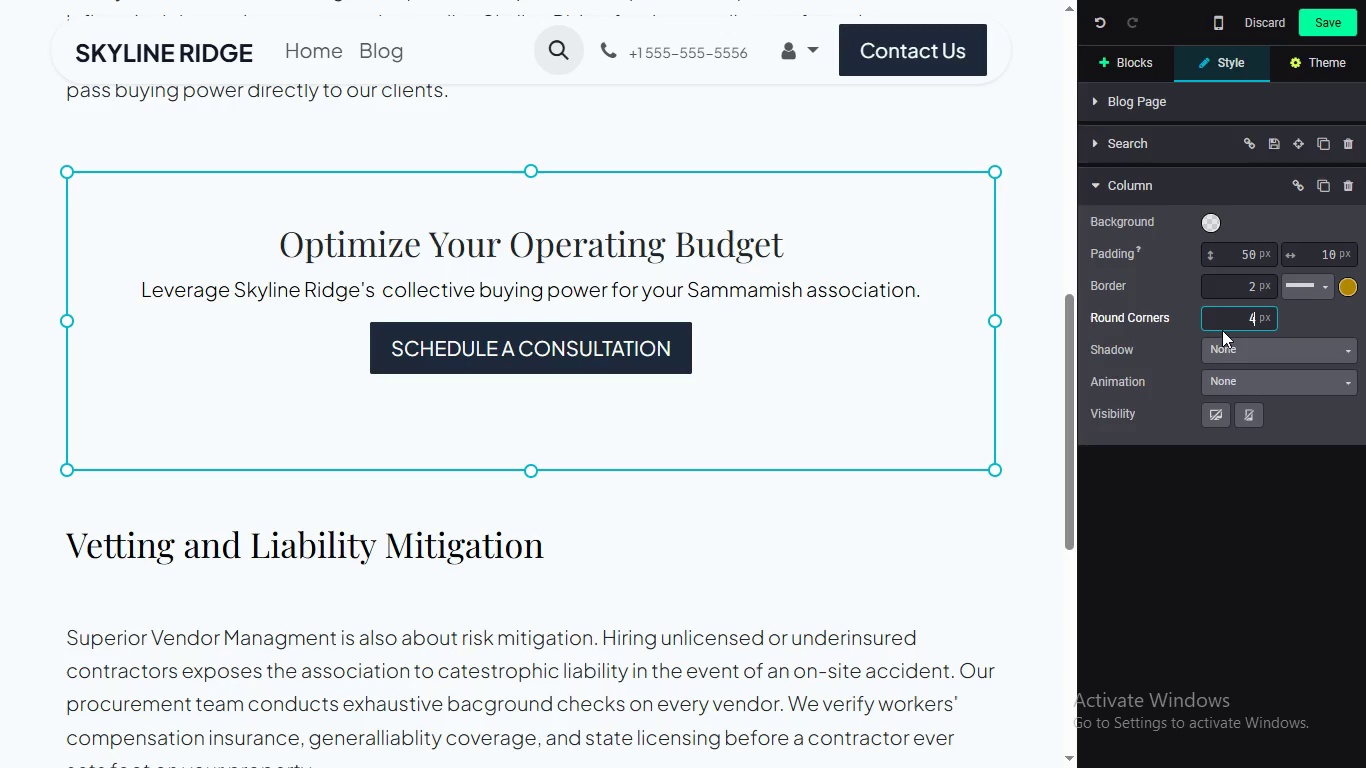 
key(4)
 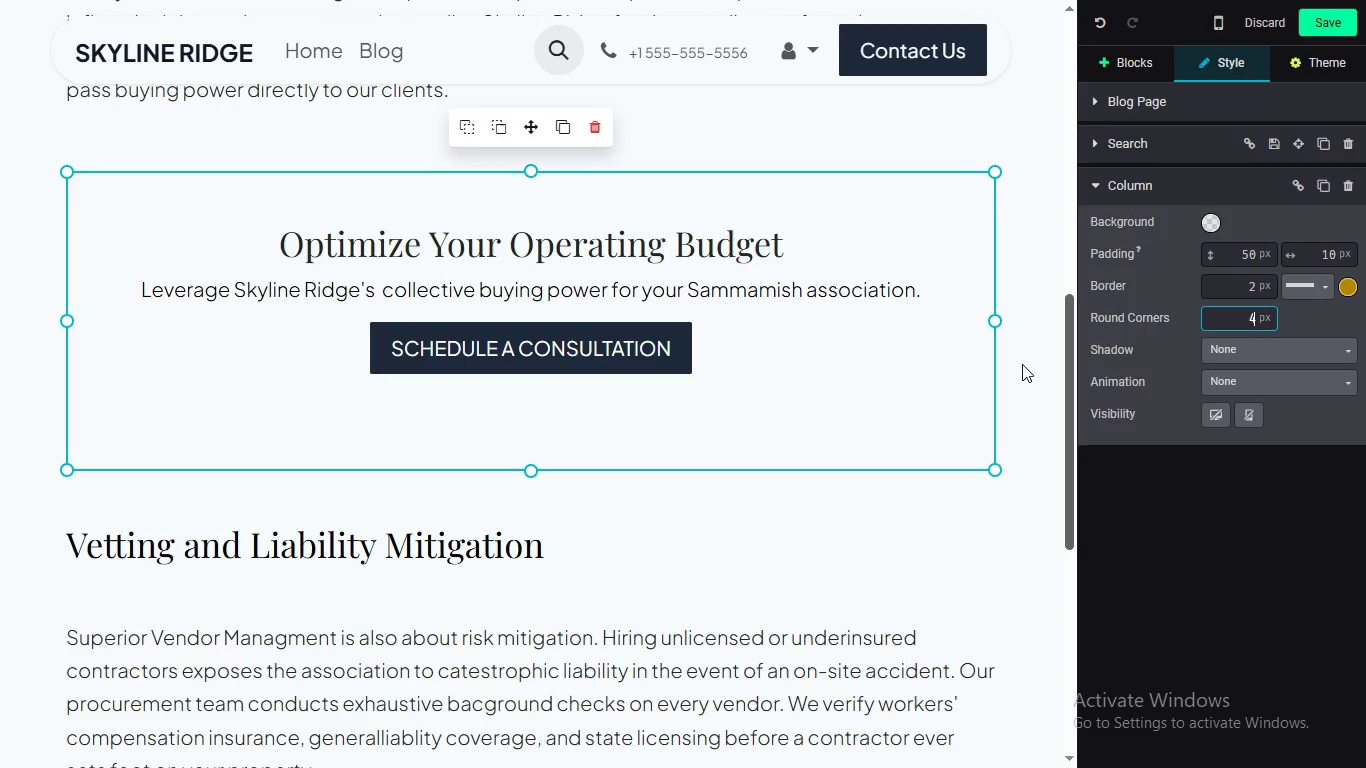 
key(Enter)
 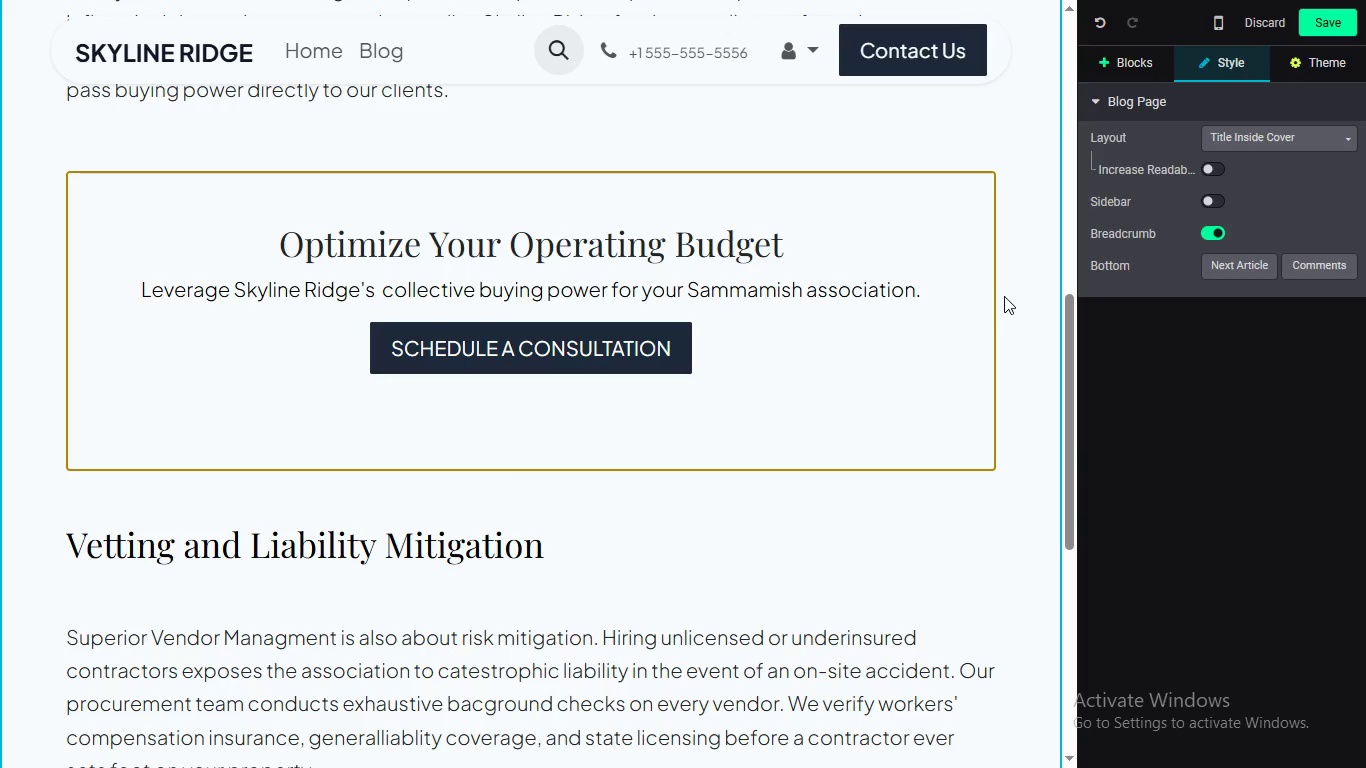 
left_click([993, 304])
 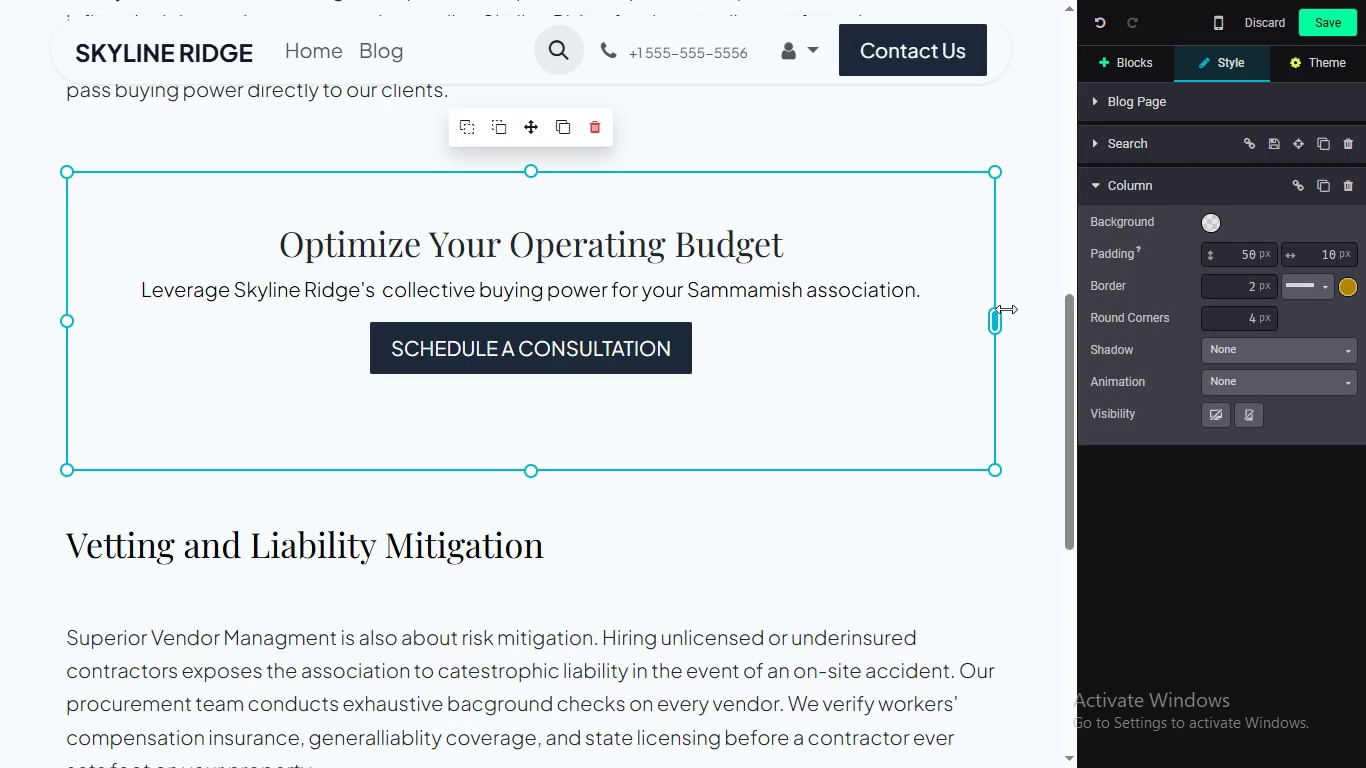 
left_click_drag(start_coordinate=[1247, 313], to_coordinate=[1246, 319])
 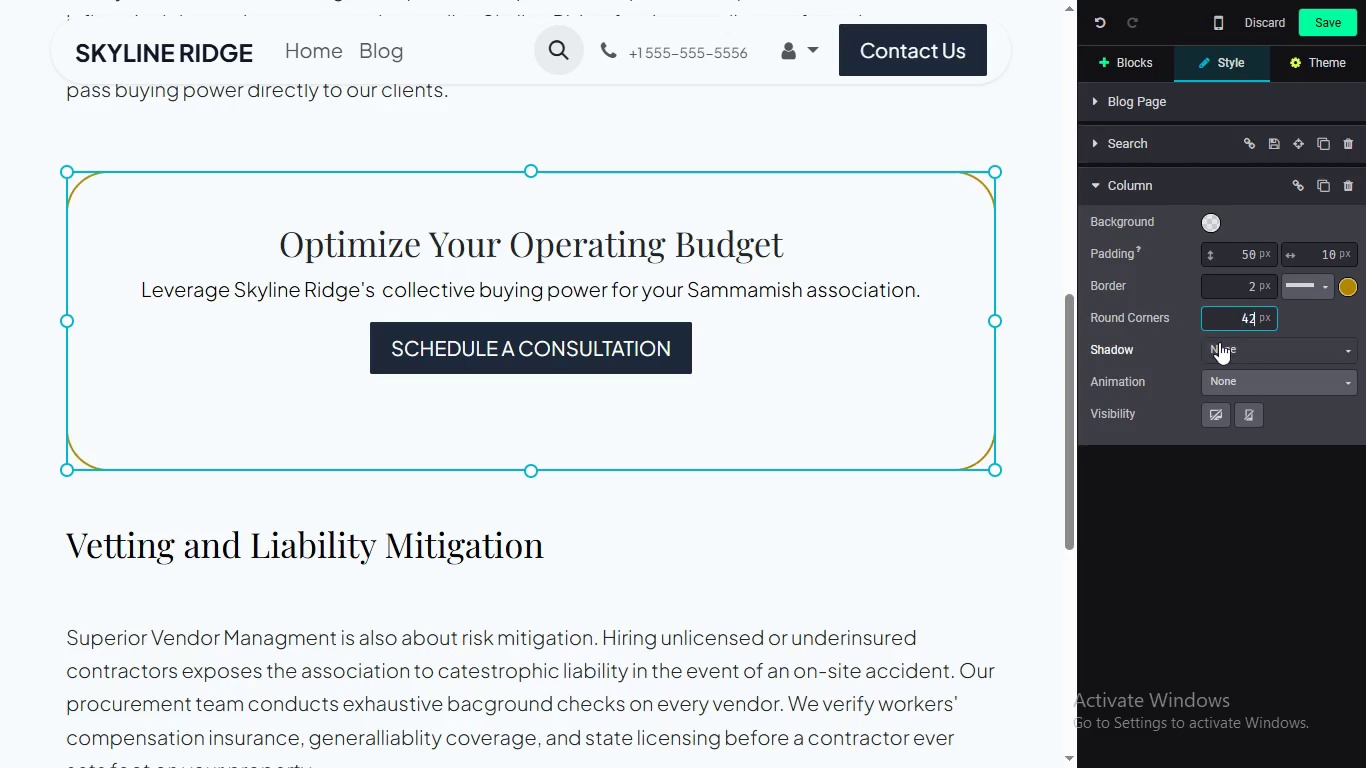 
key(2)
 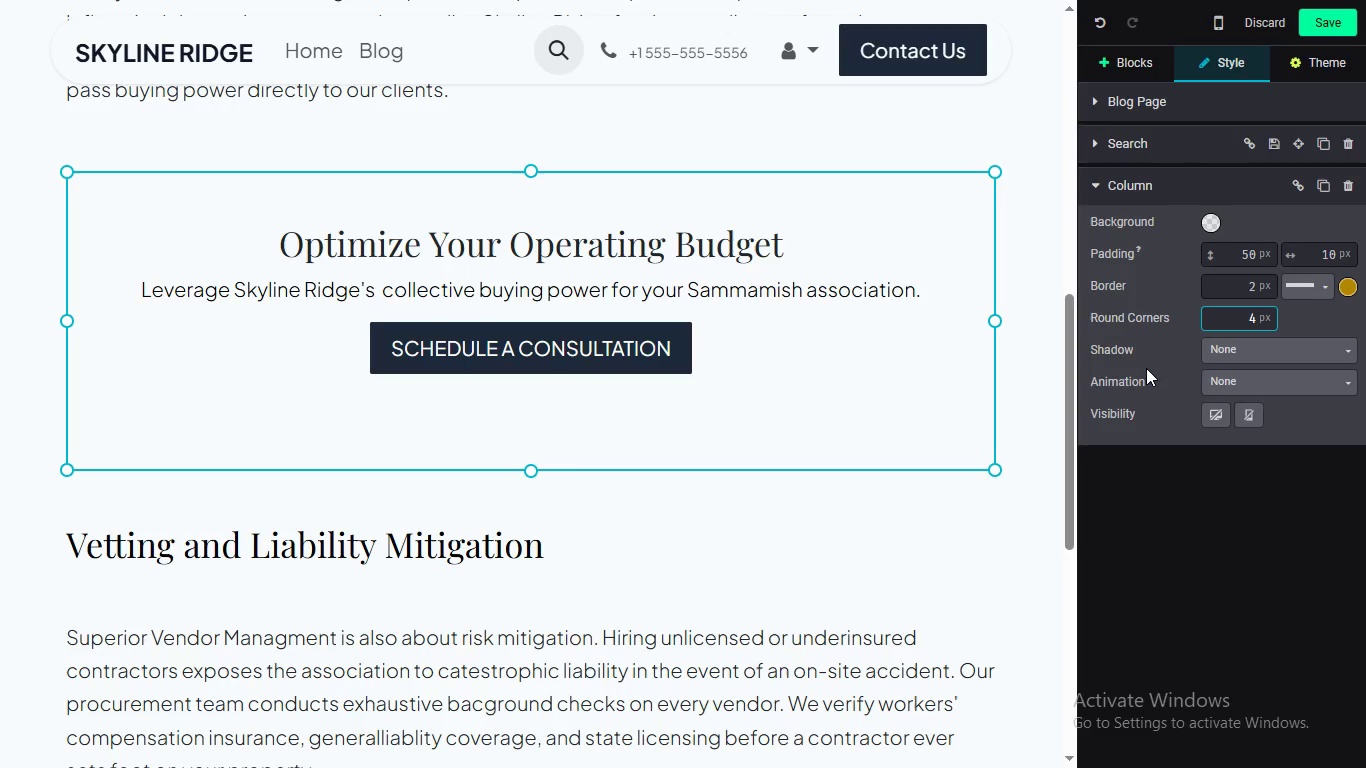 
key(Backspace)
 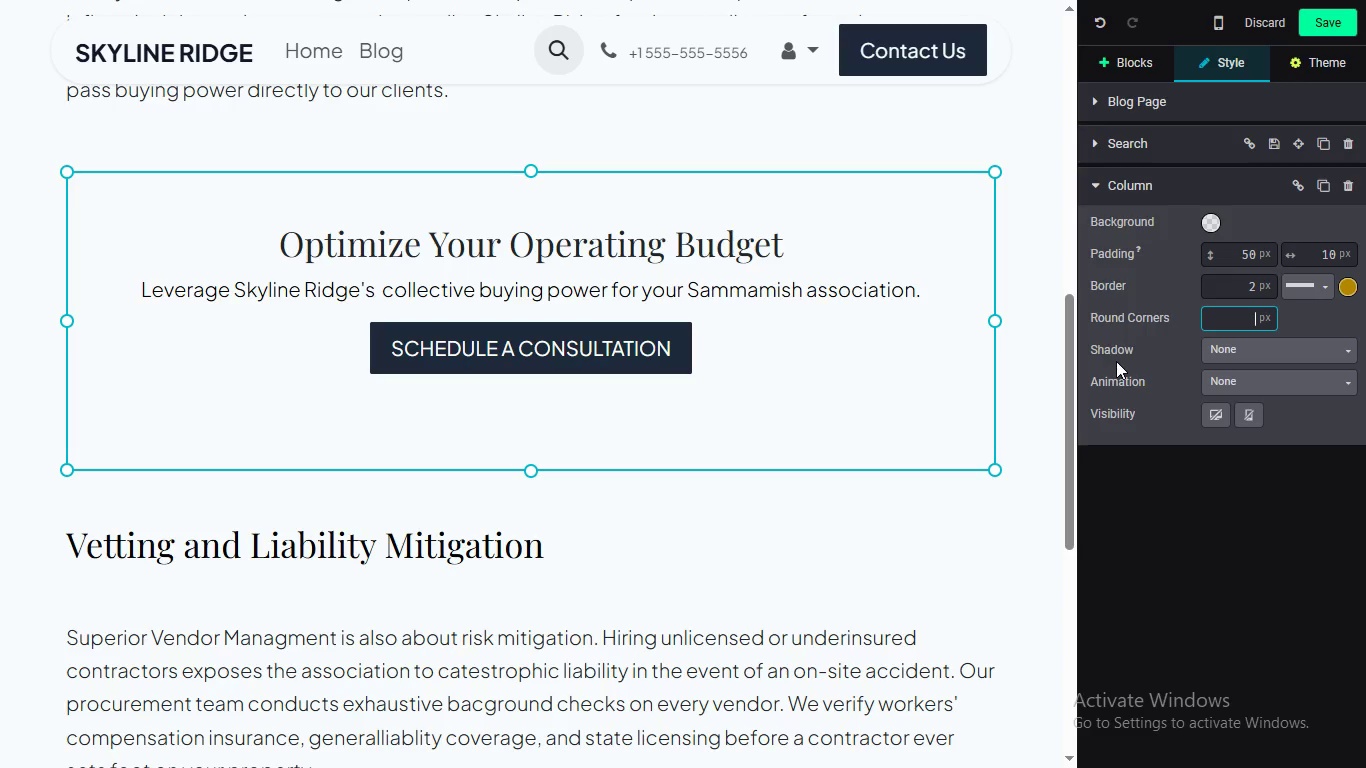 
key(Backspace)
 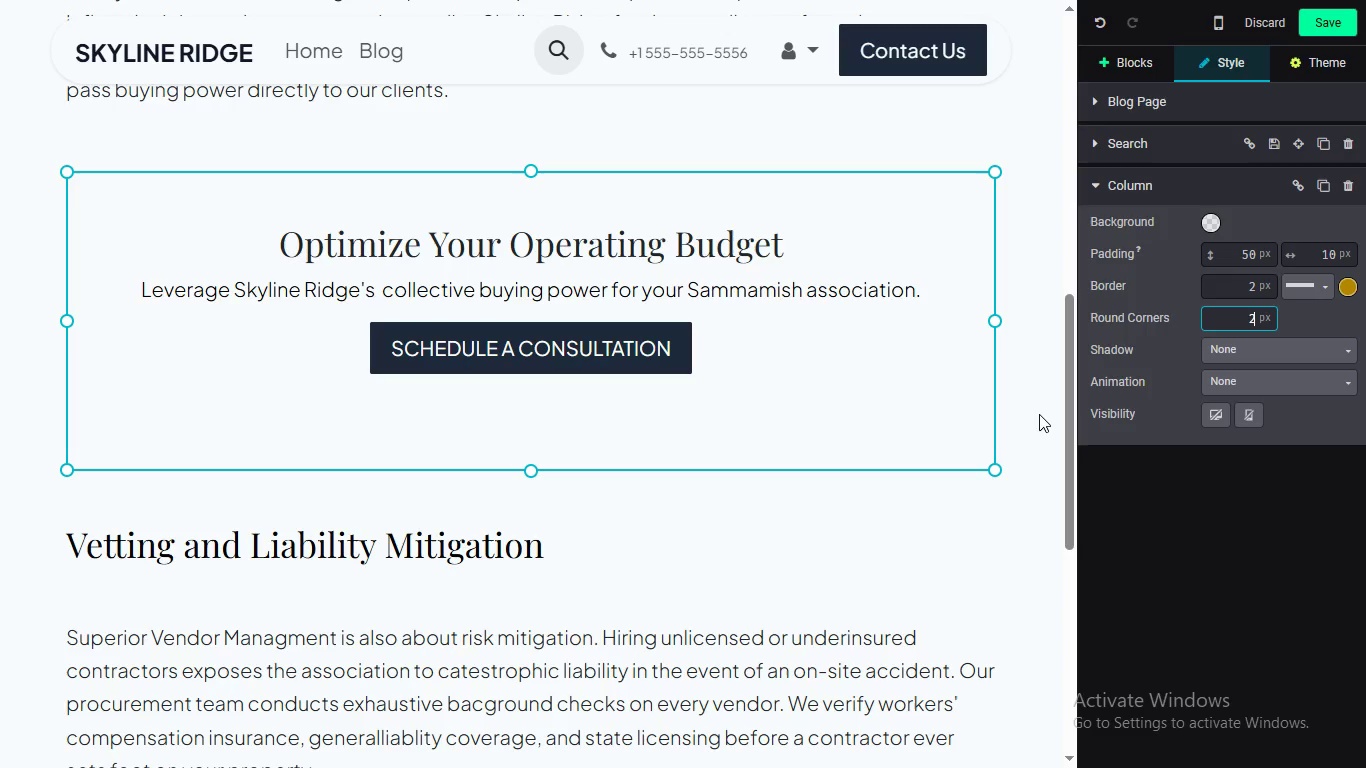 
key(2)
 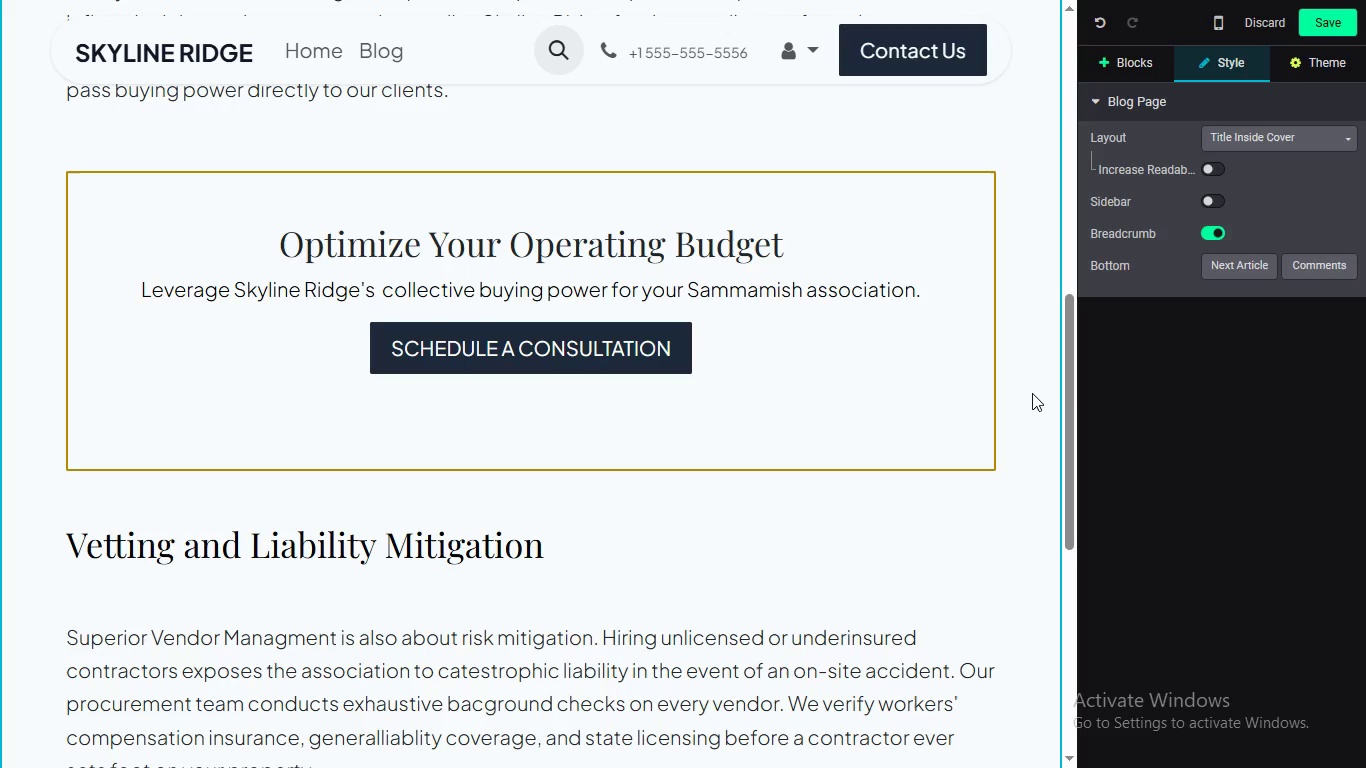 
left_click([1032, 397])
 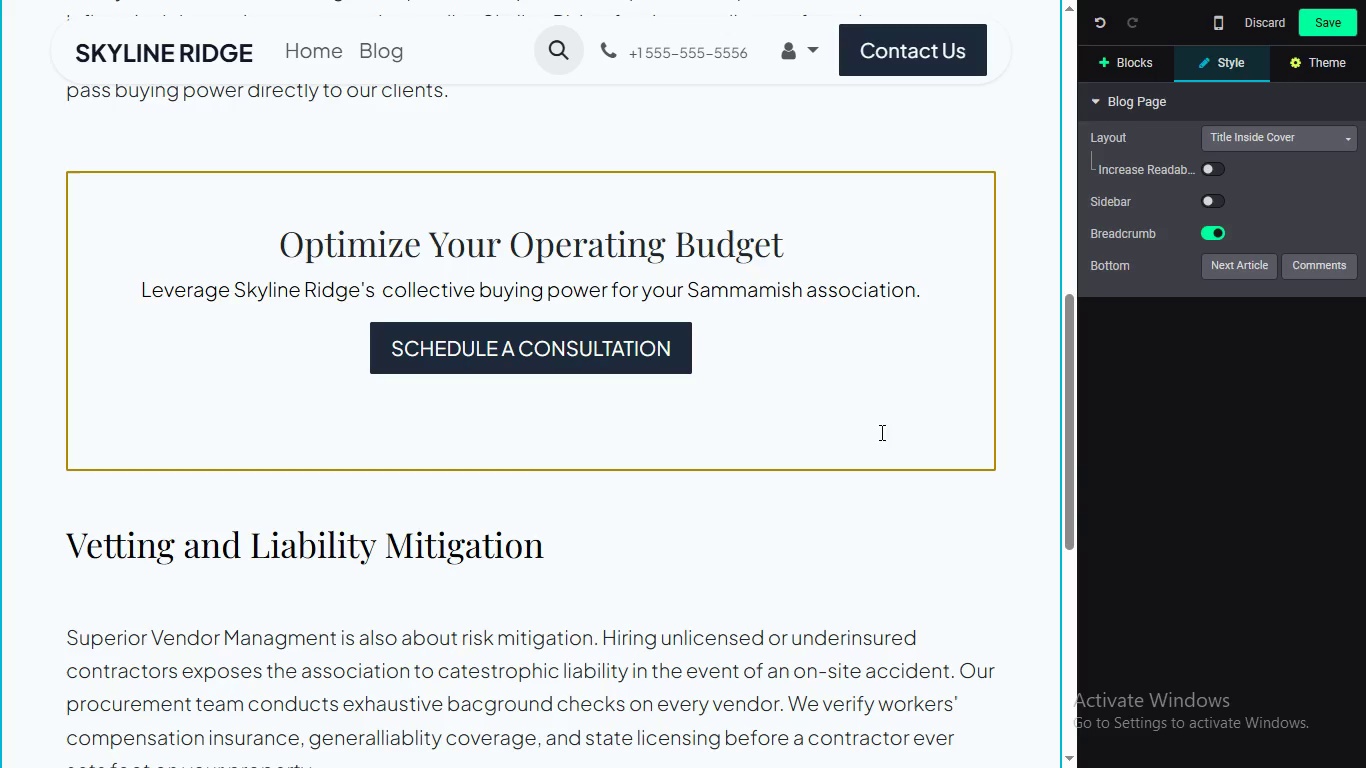 
wait(5.78)
 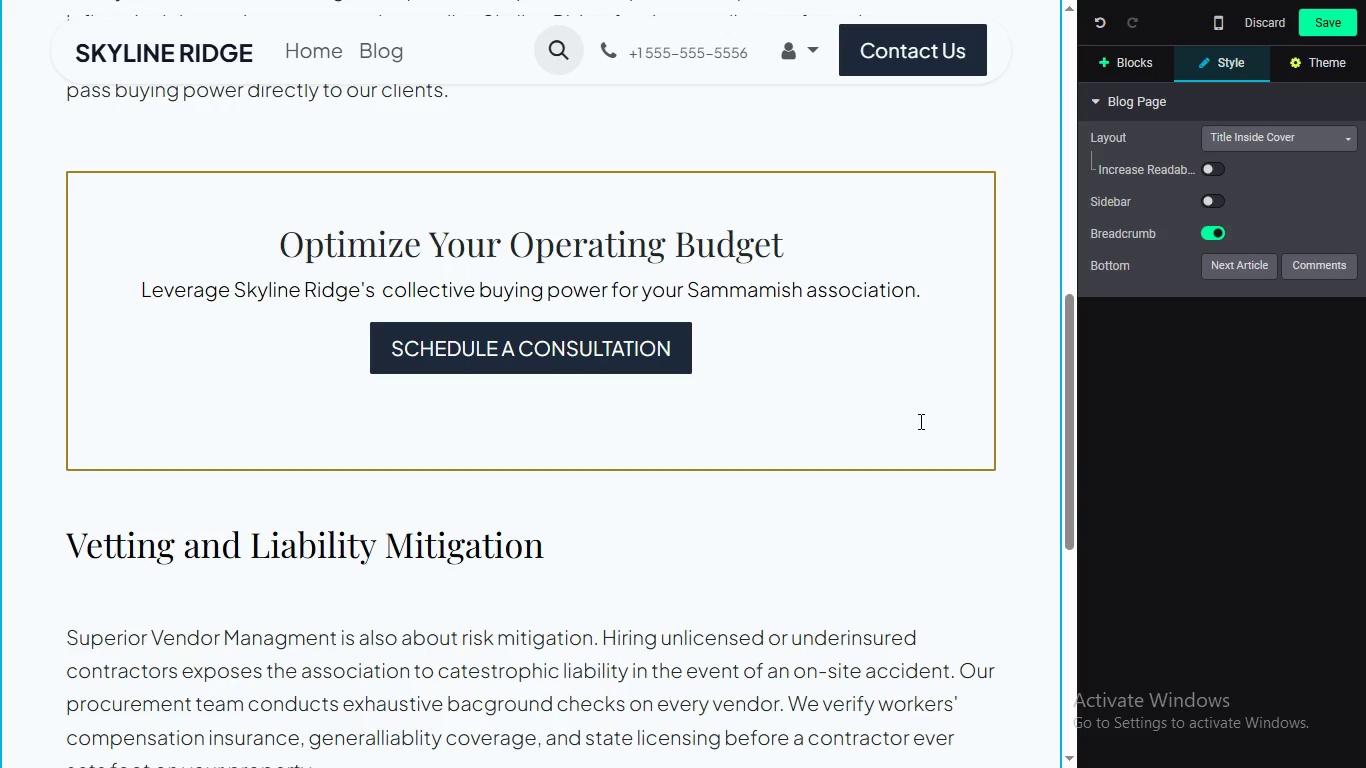 
left_click([693, 169])
 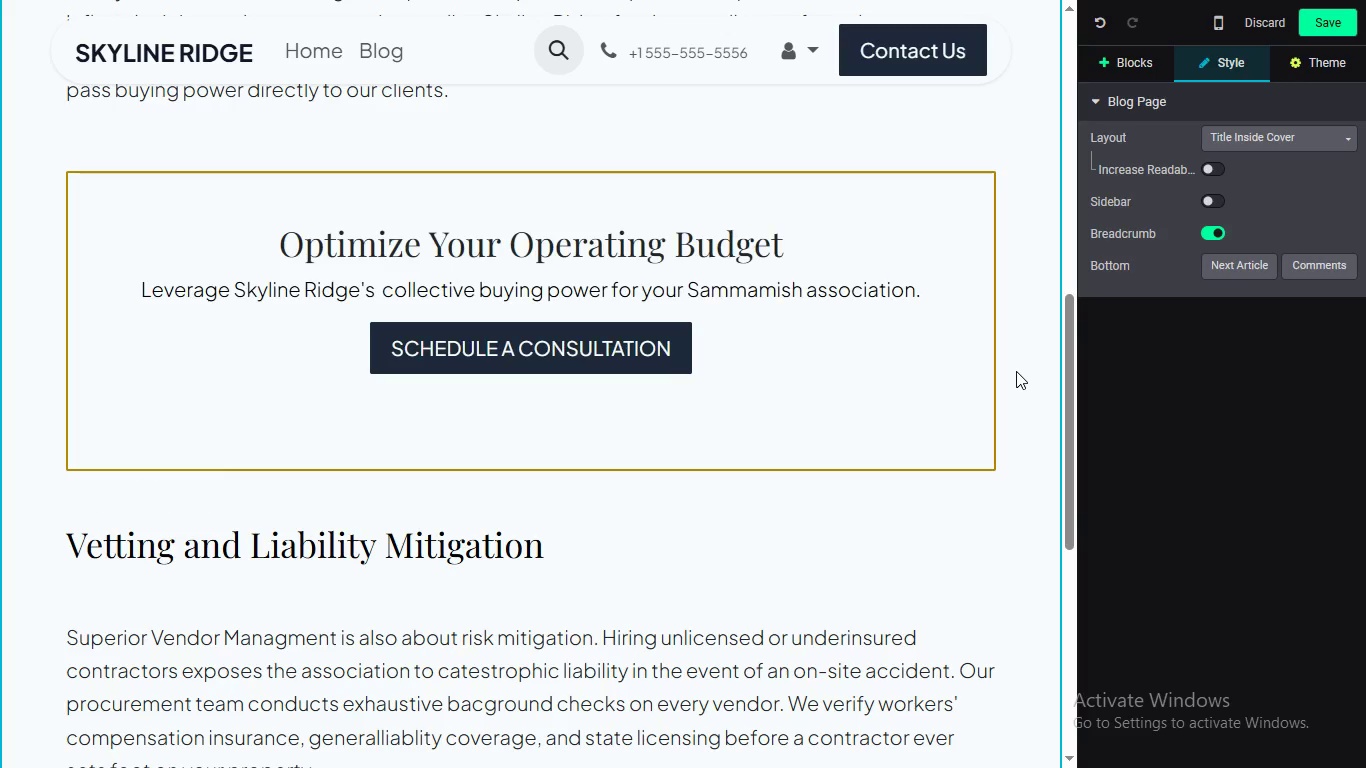 
left_click([1016, 371])
 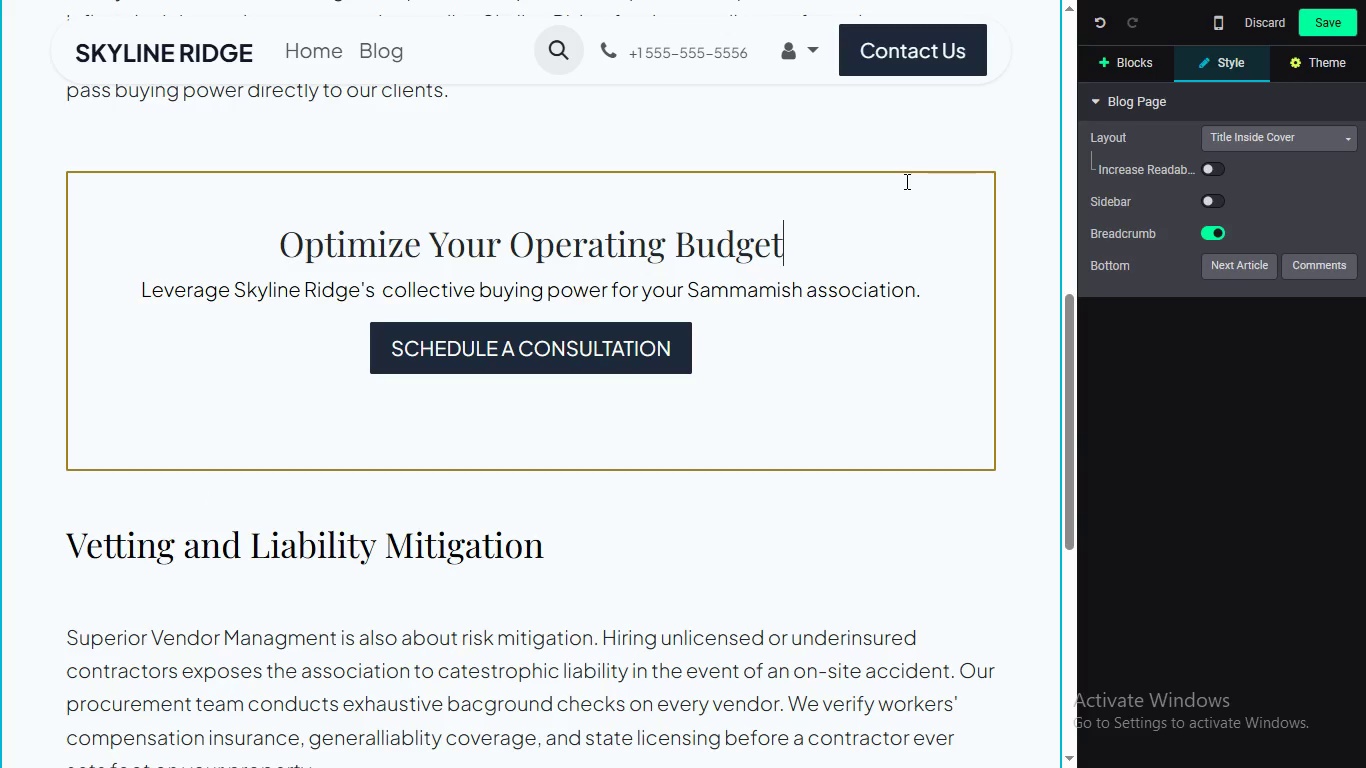 
left_click([905, 181])
 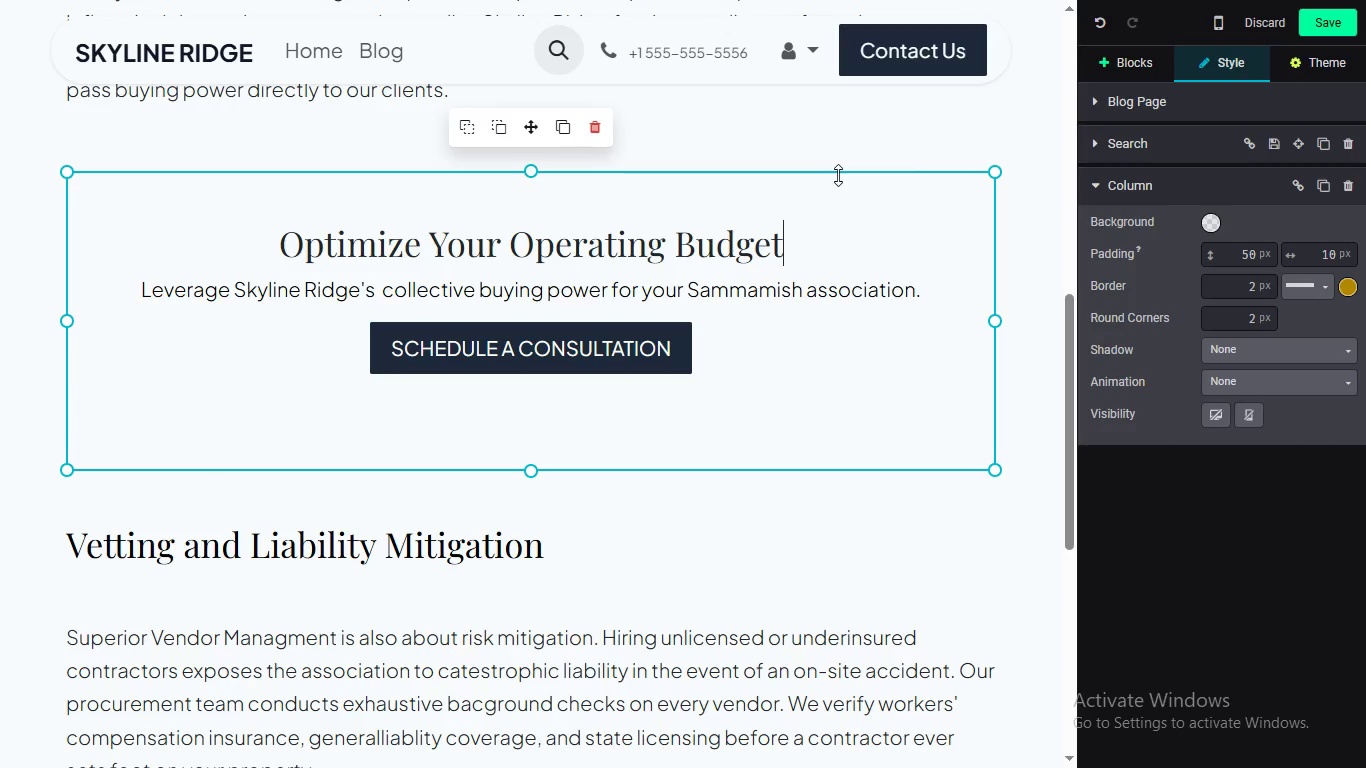 
left_click_drag(start_coordinate=[534, 166], to_coordinate=[532, 119])
 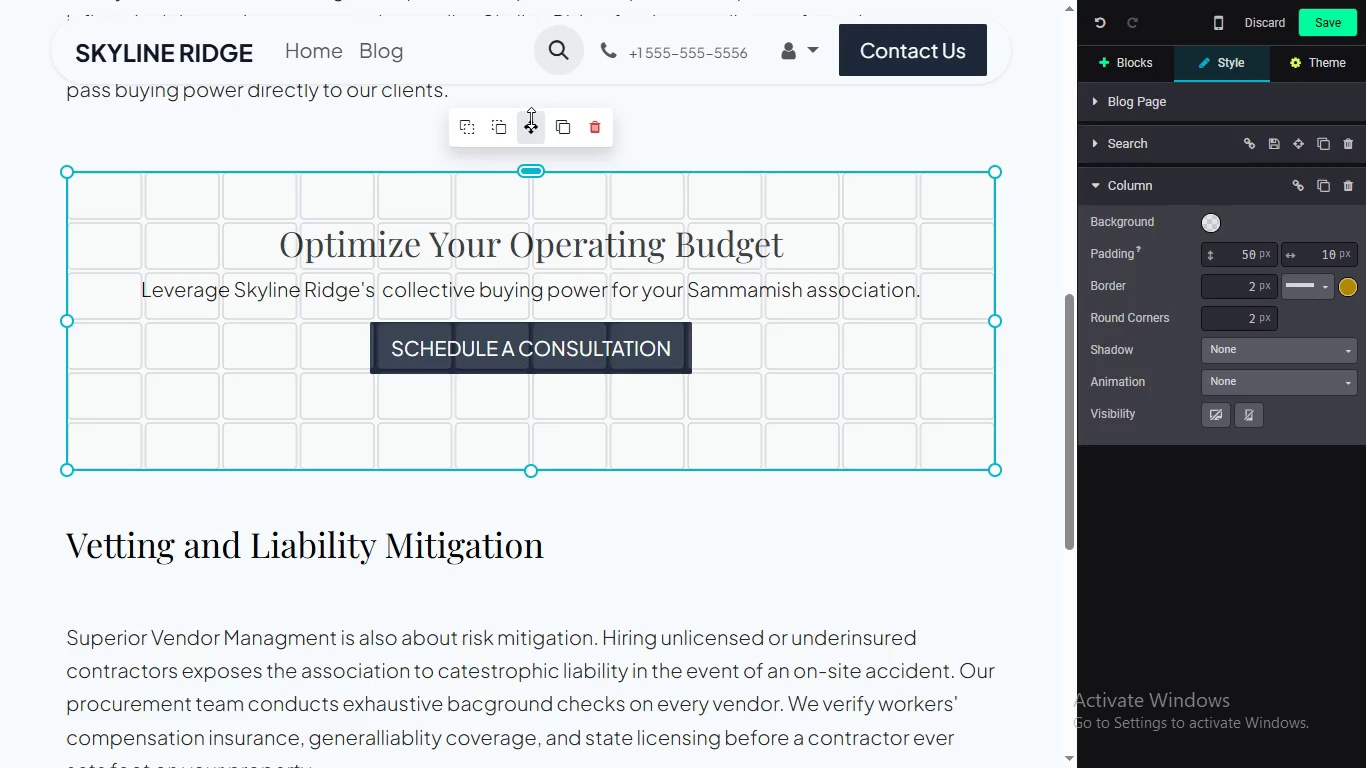 
left_click_drag(start_coordinate=[532, 170], to_coordinate=[549, 127])
 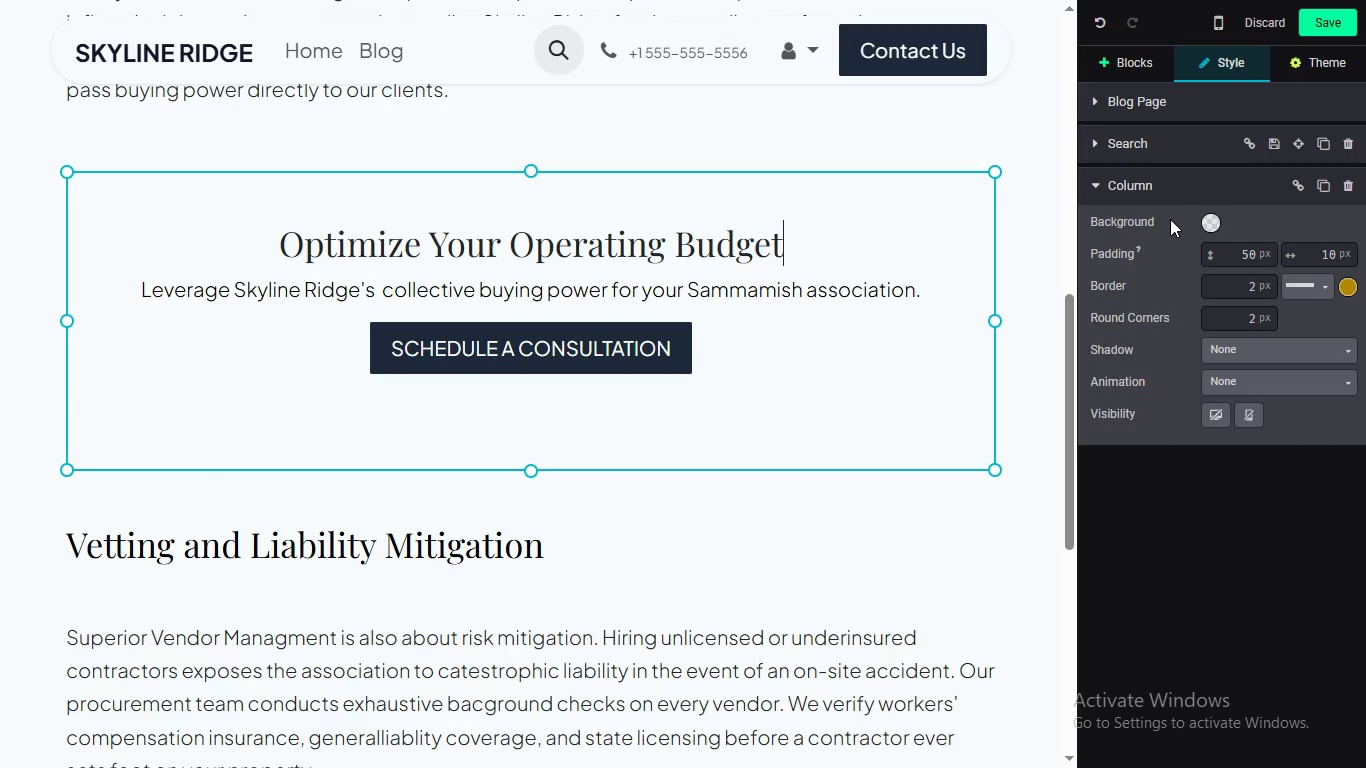 
mouse_move([1116, 147])
 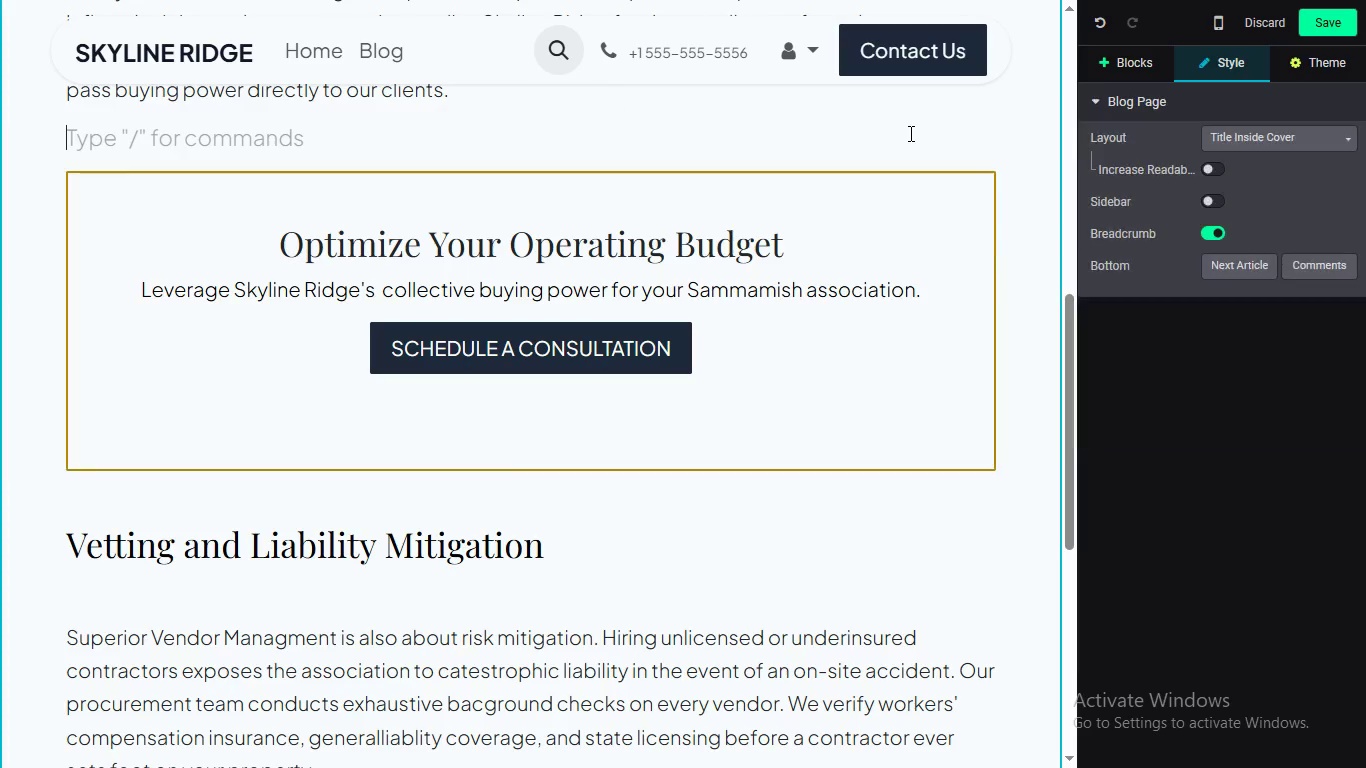 
left_click([909, 133])
 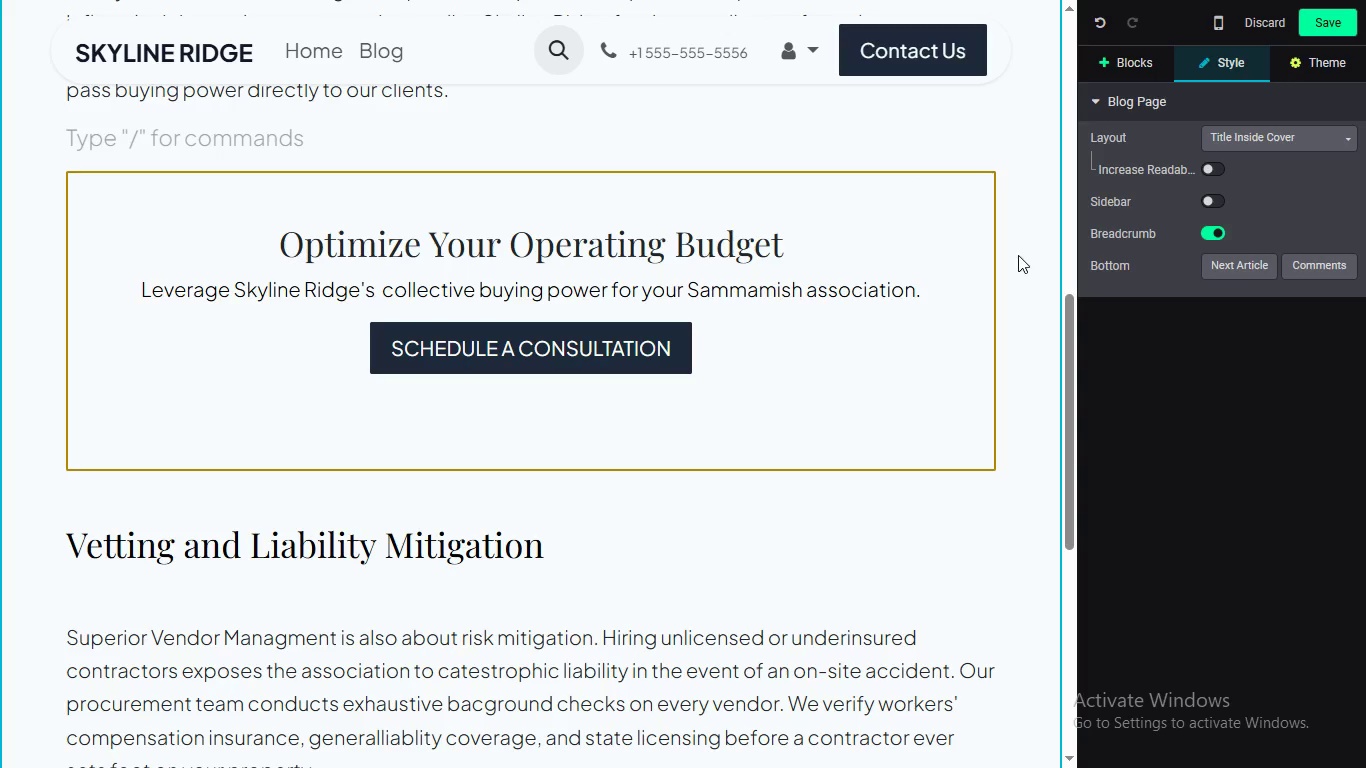 
wait(7.36)
 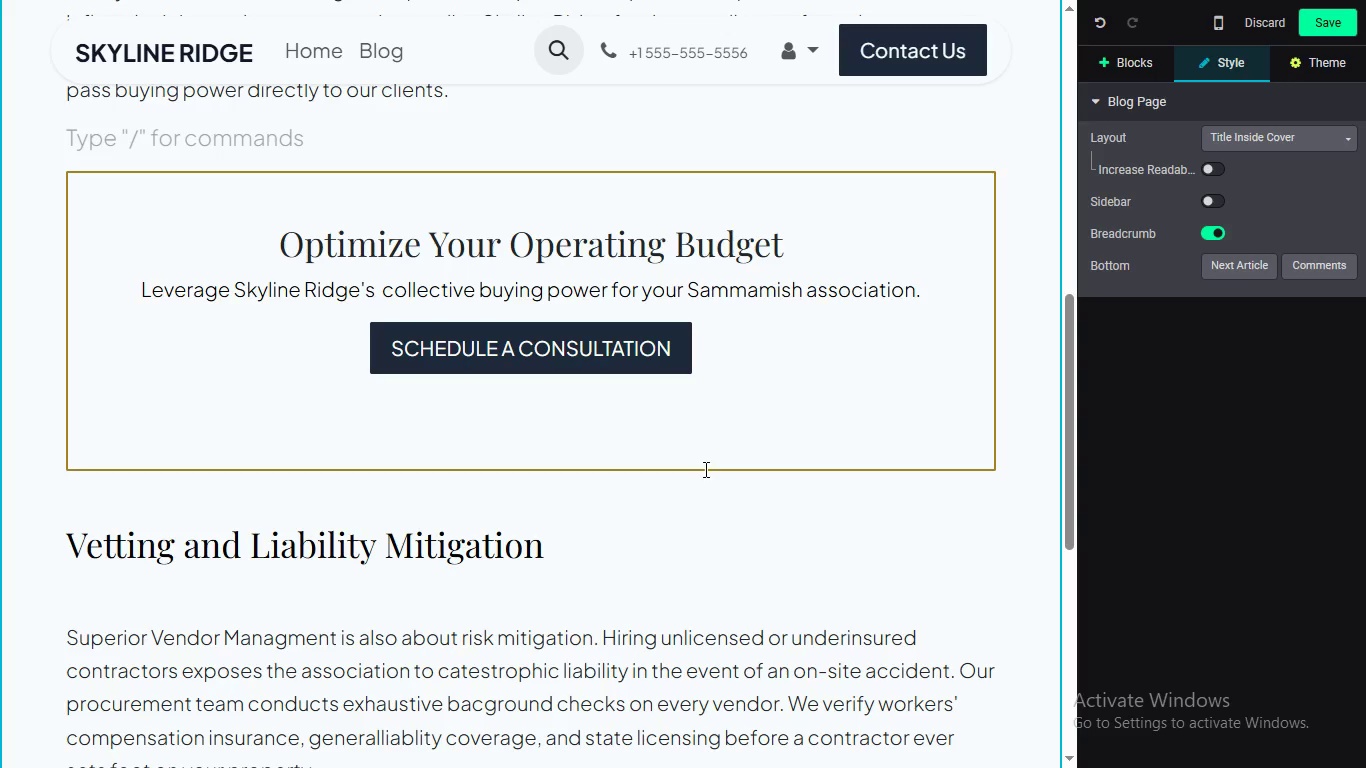 
left_click([1321, 24])
 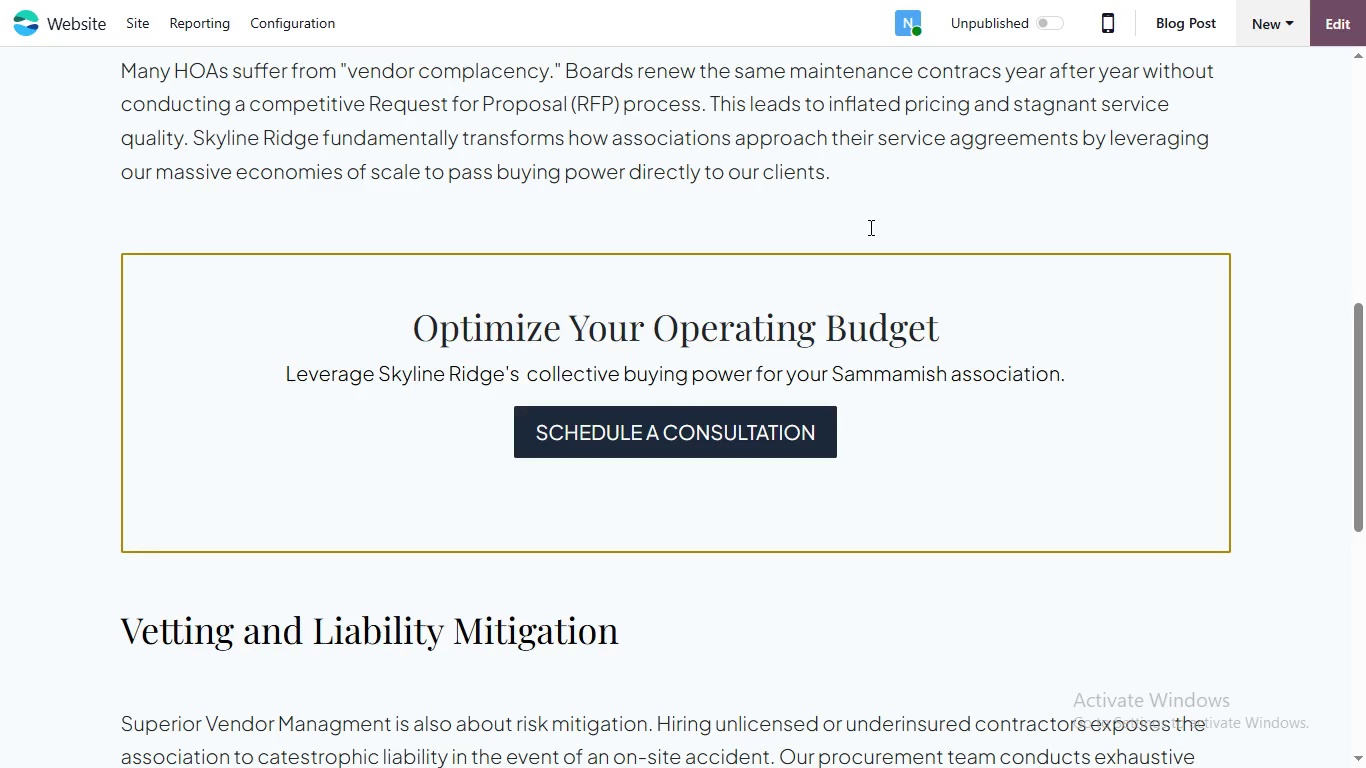 
wait(8.94)
 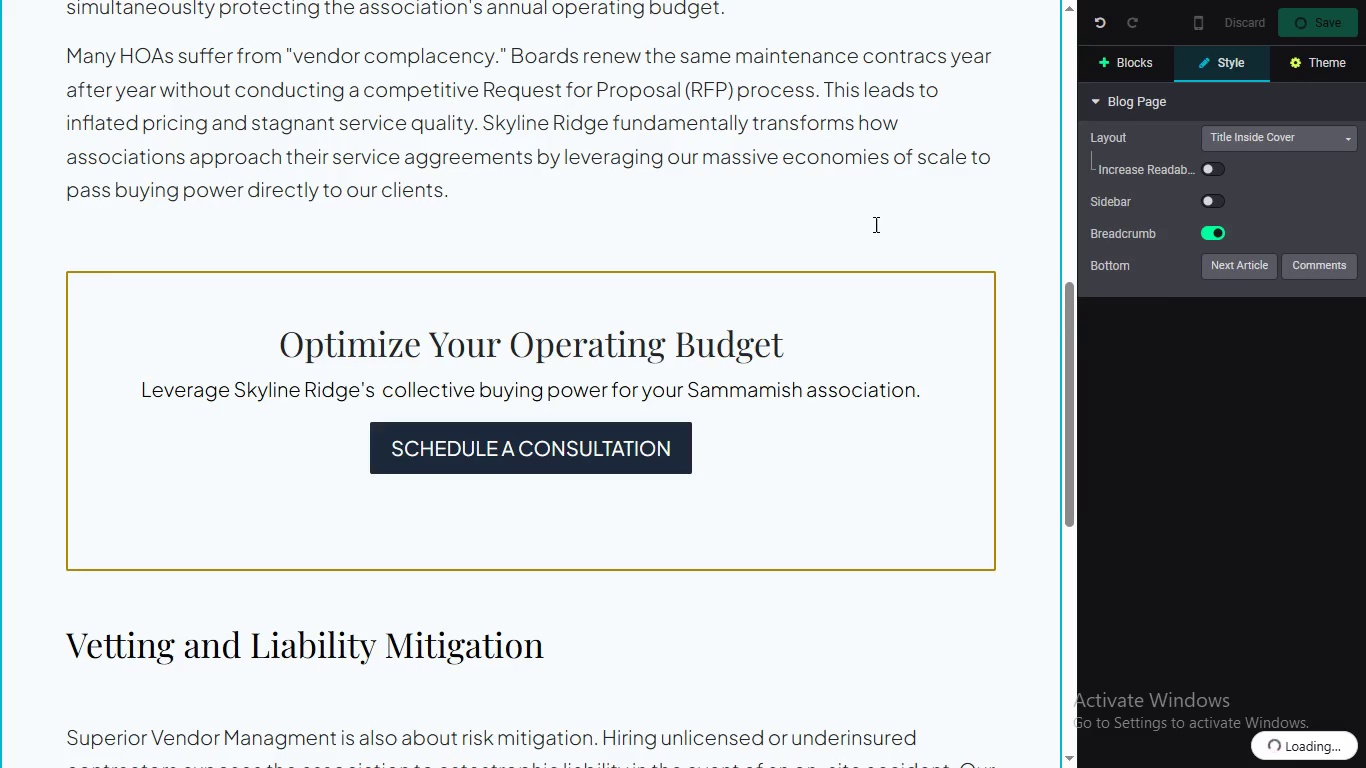 
scroll: coordinate [858, 250], scroll_direction: down, amount: 2.0
 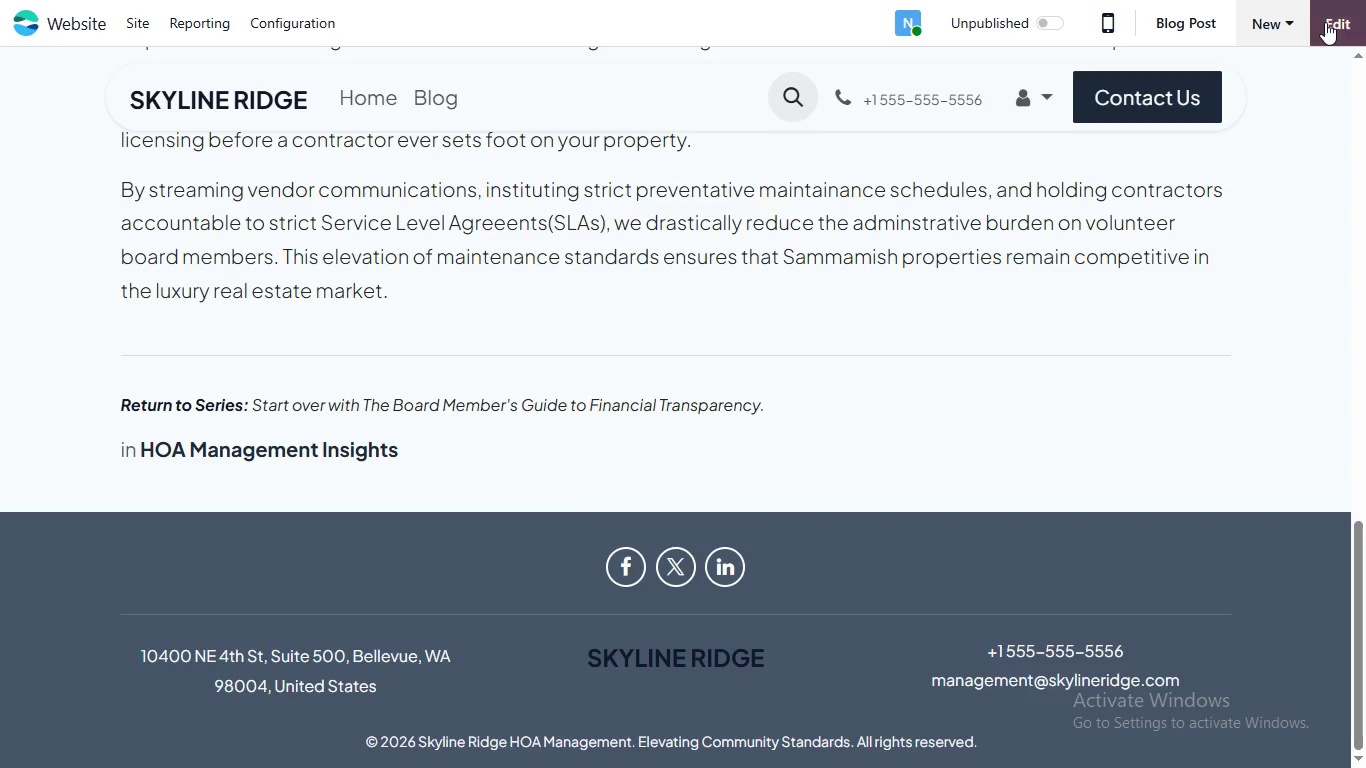 
left_click([1325, 22])
 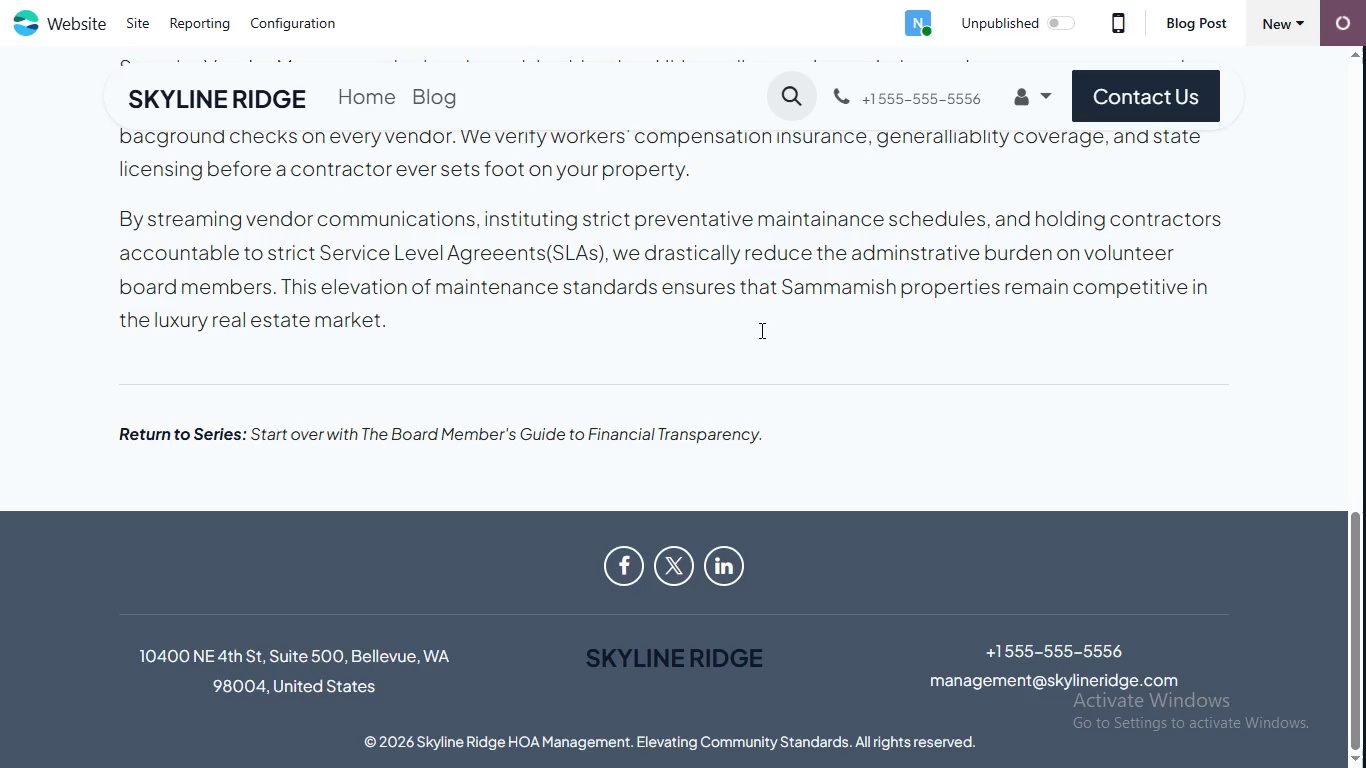 
left_click_drag(start_coordinate=[728, 516], to_coordinate=[307, 510])
 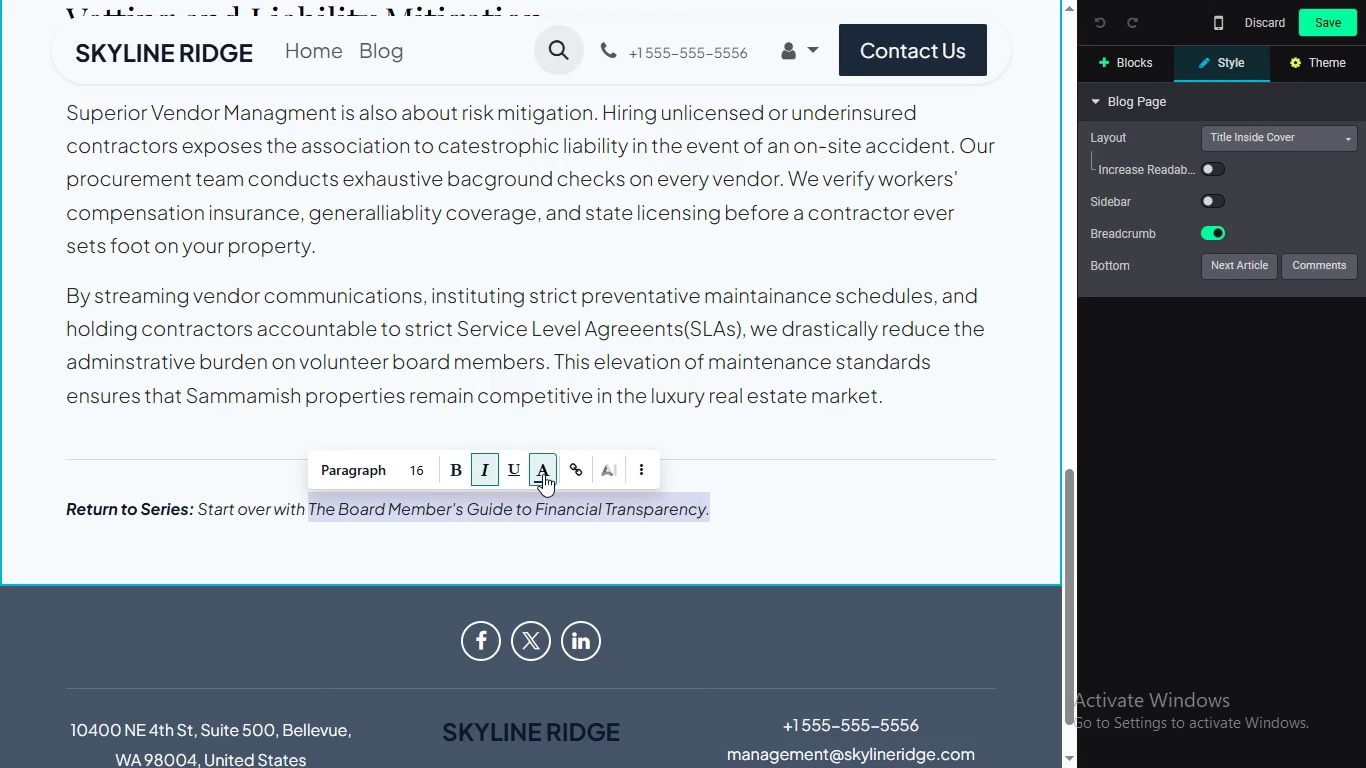 
left_click([543, 474])
 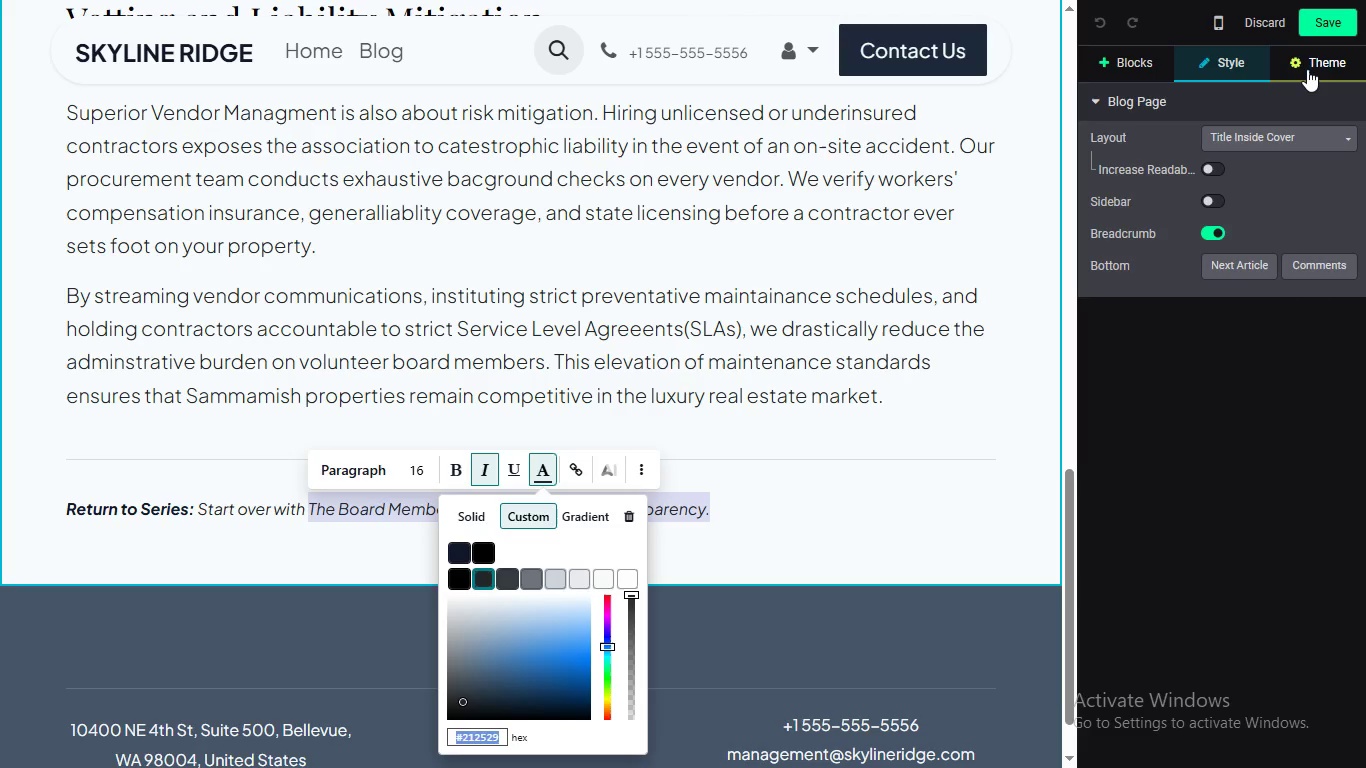 
wait(10.58)
 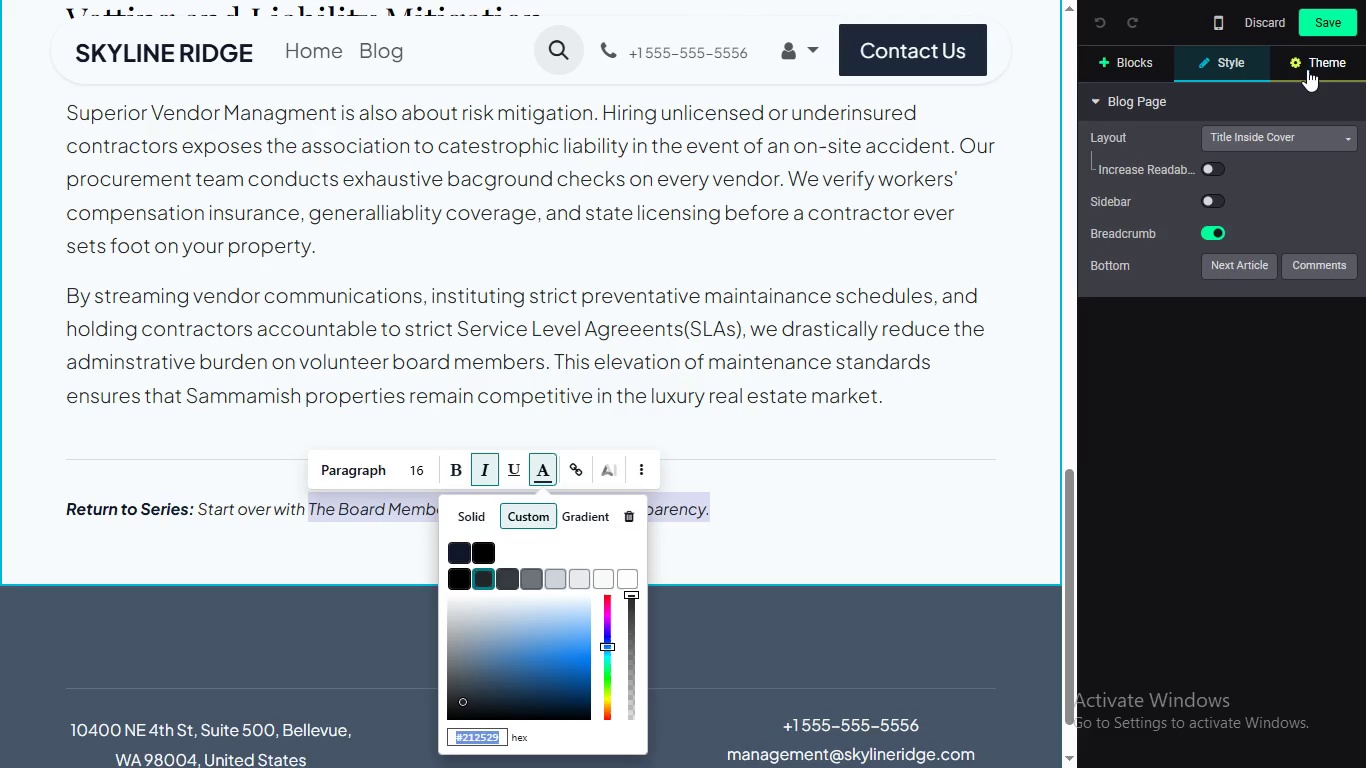 
left_click([1238, 140])
 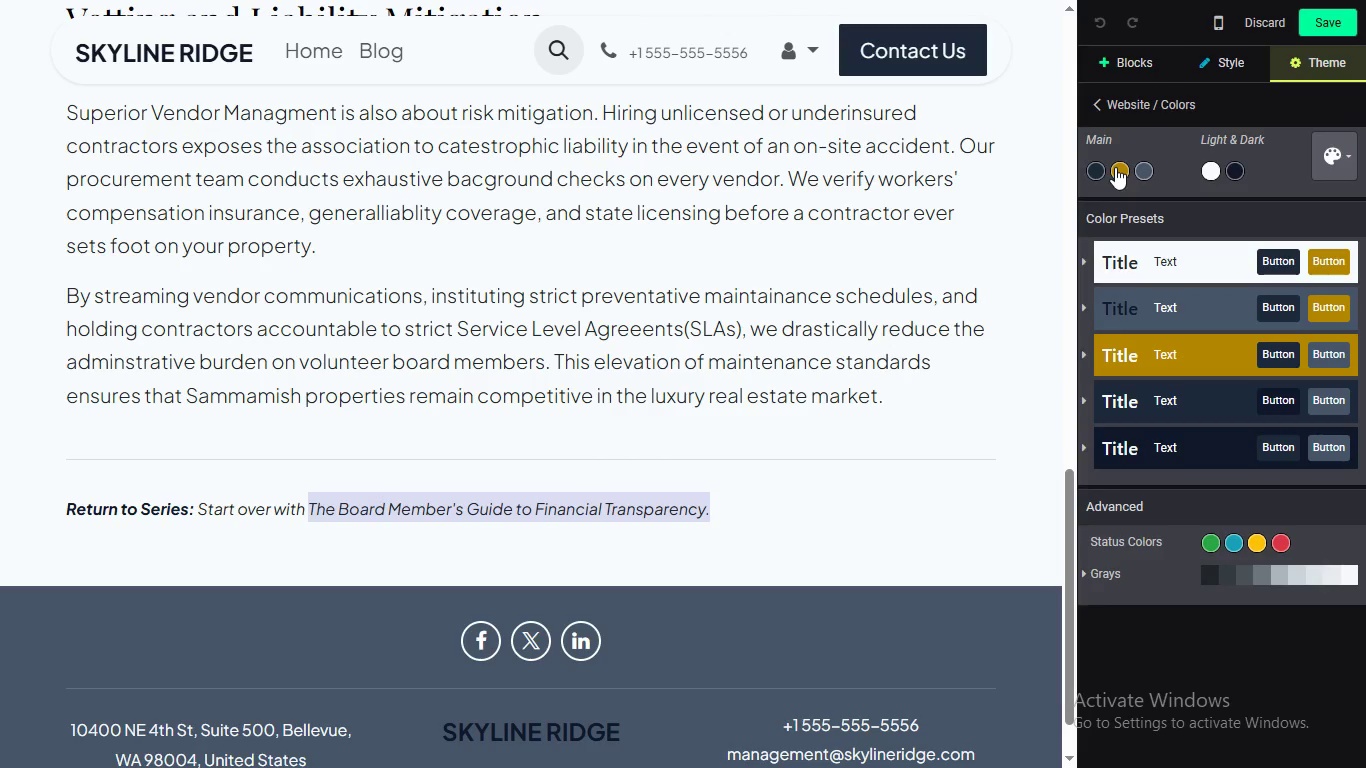 
left_click([1115, 167])
 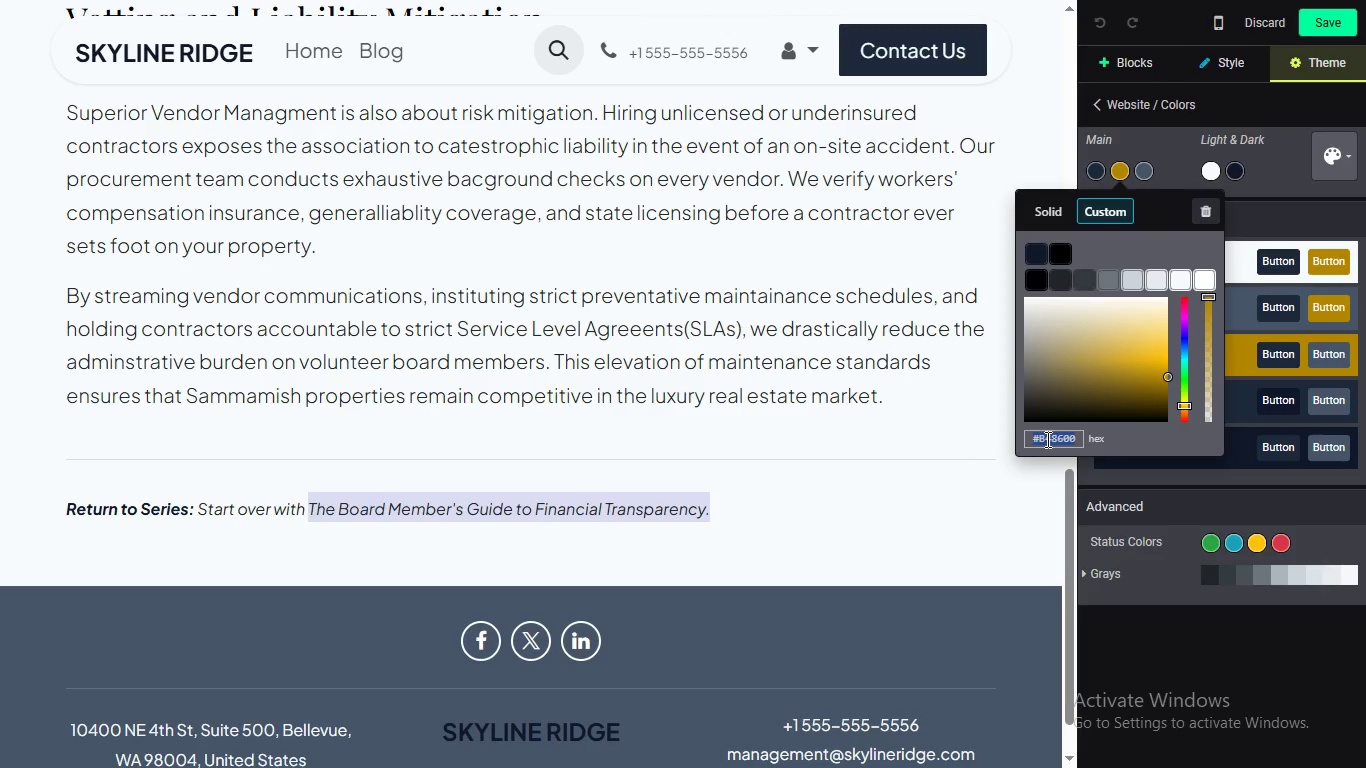 
double_click([1046, 439])
 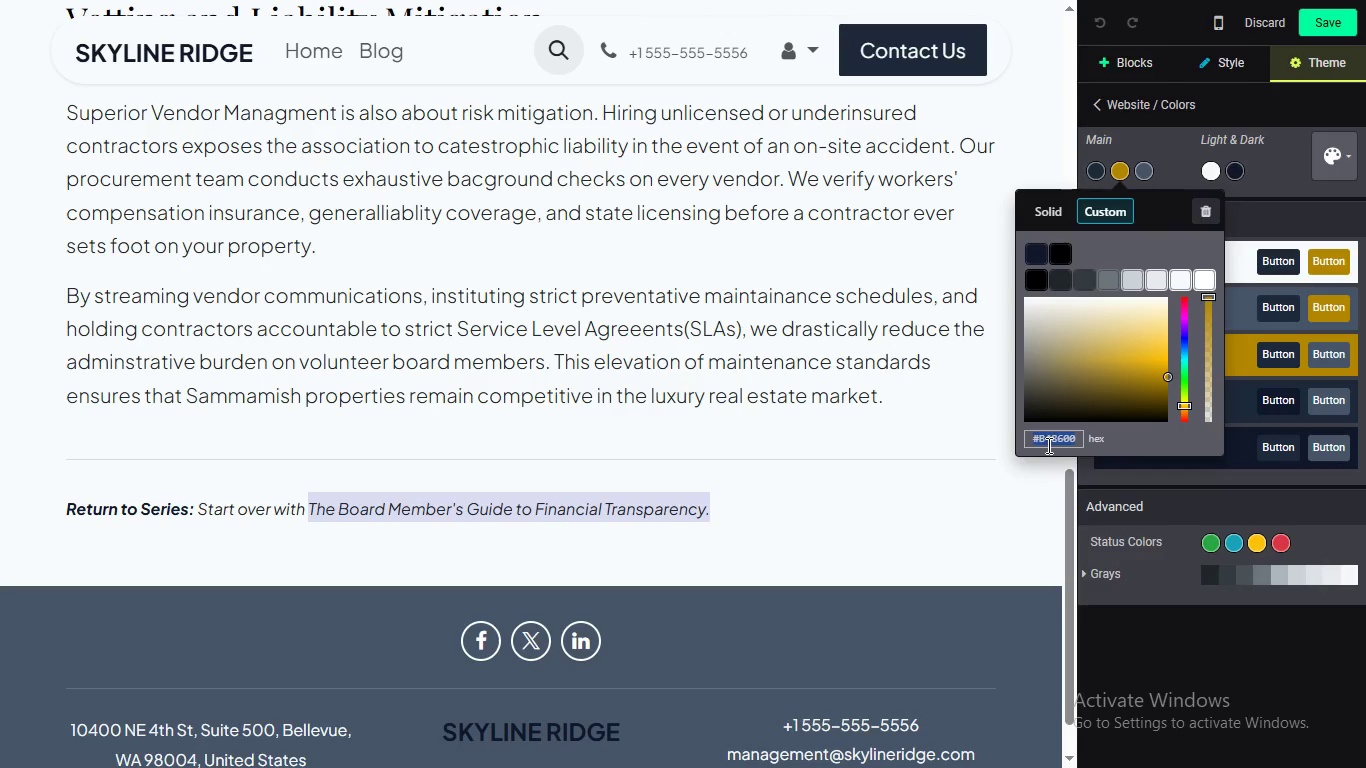 
key(Control+A)
 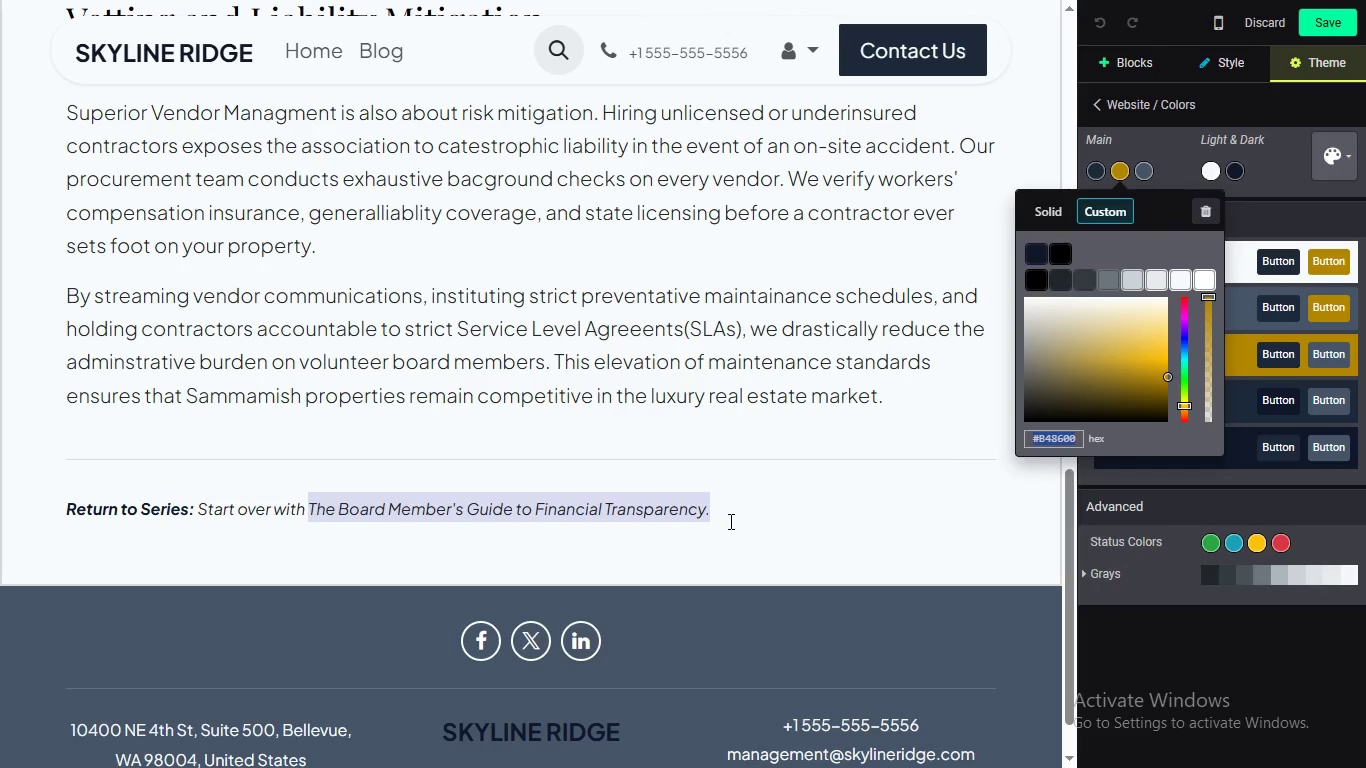 
key(Control+C)
 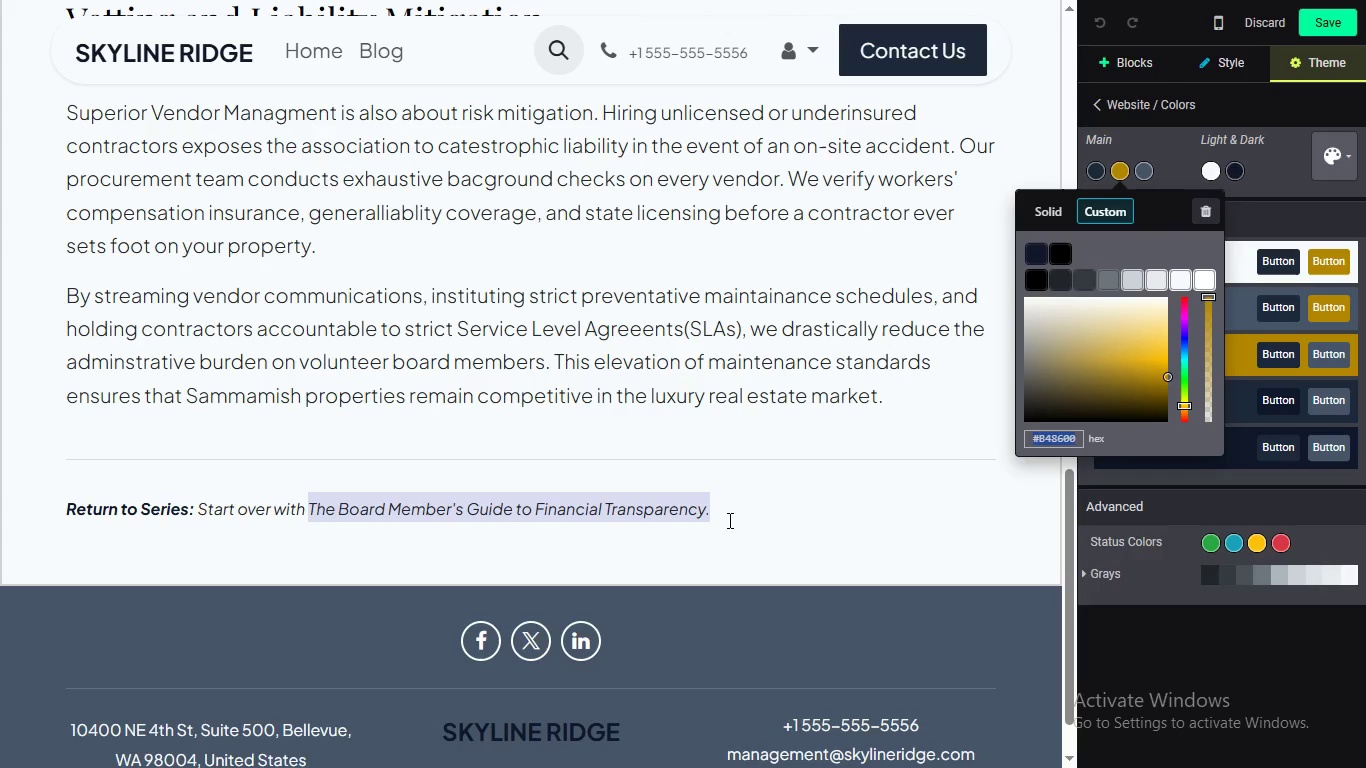 
key(Control+C)
 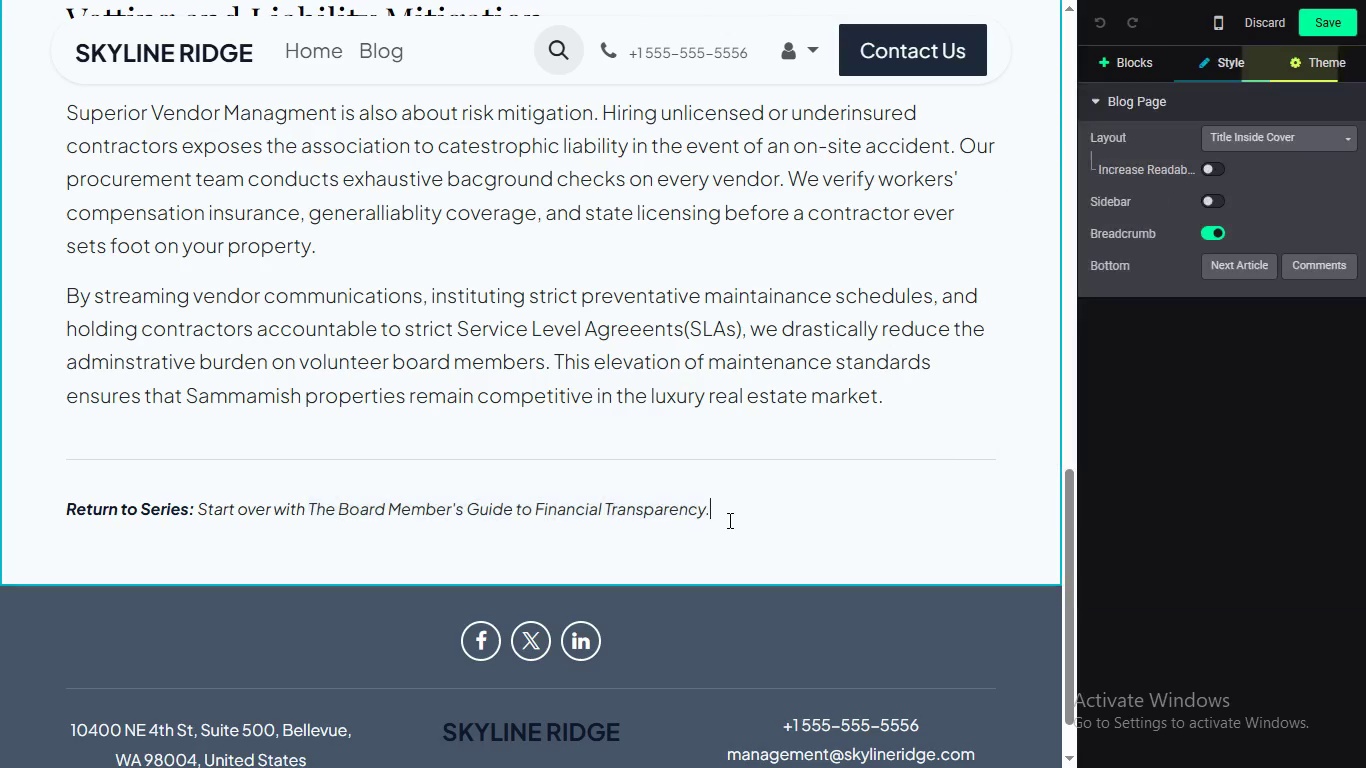 
left_click([728, 520])
 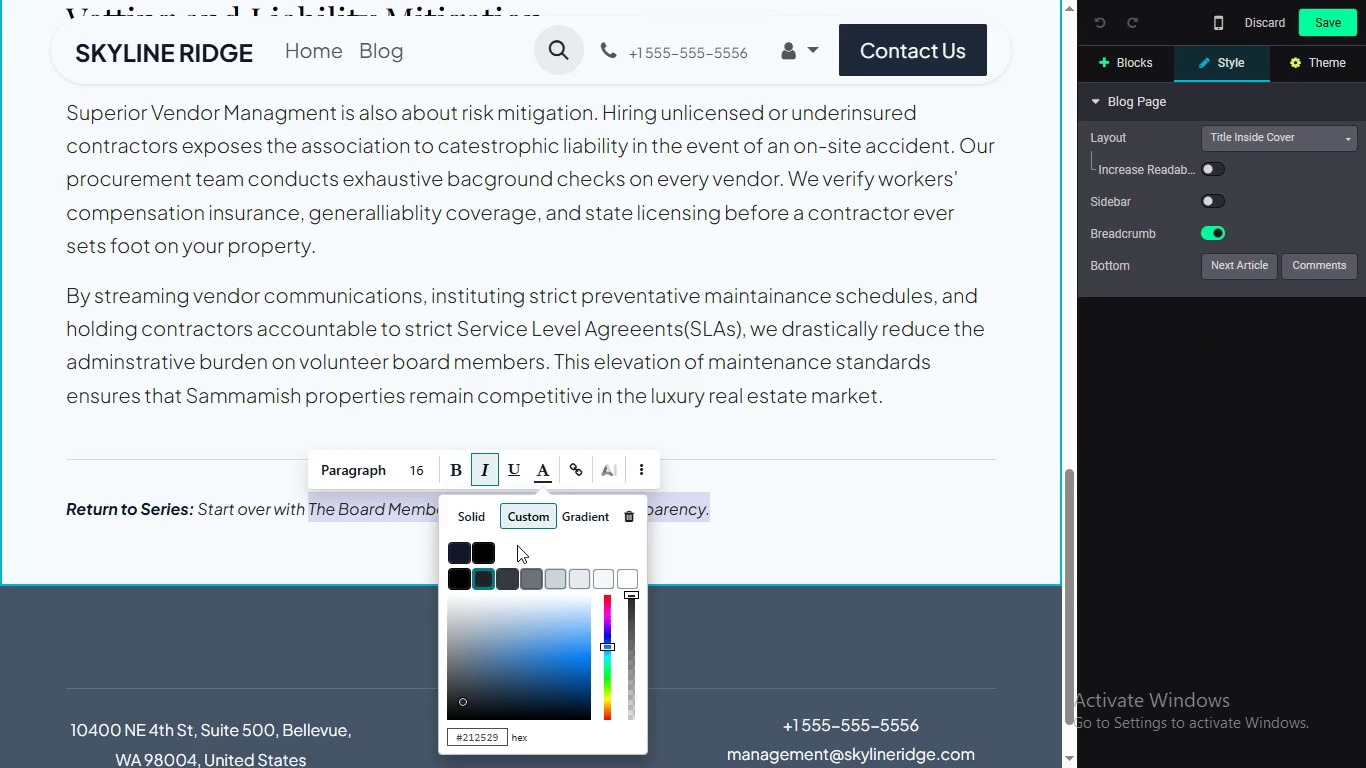 
left_click_drag(start_coordinate=[728, 520], to_coordinate=[307, 514])
 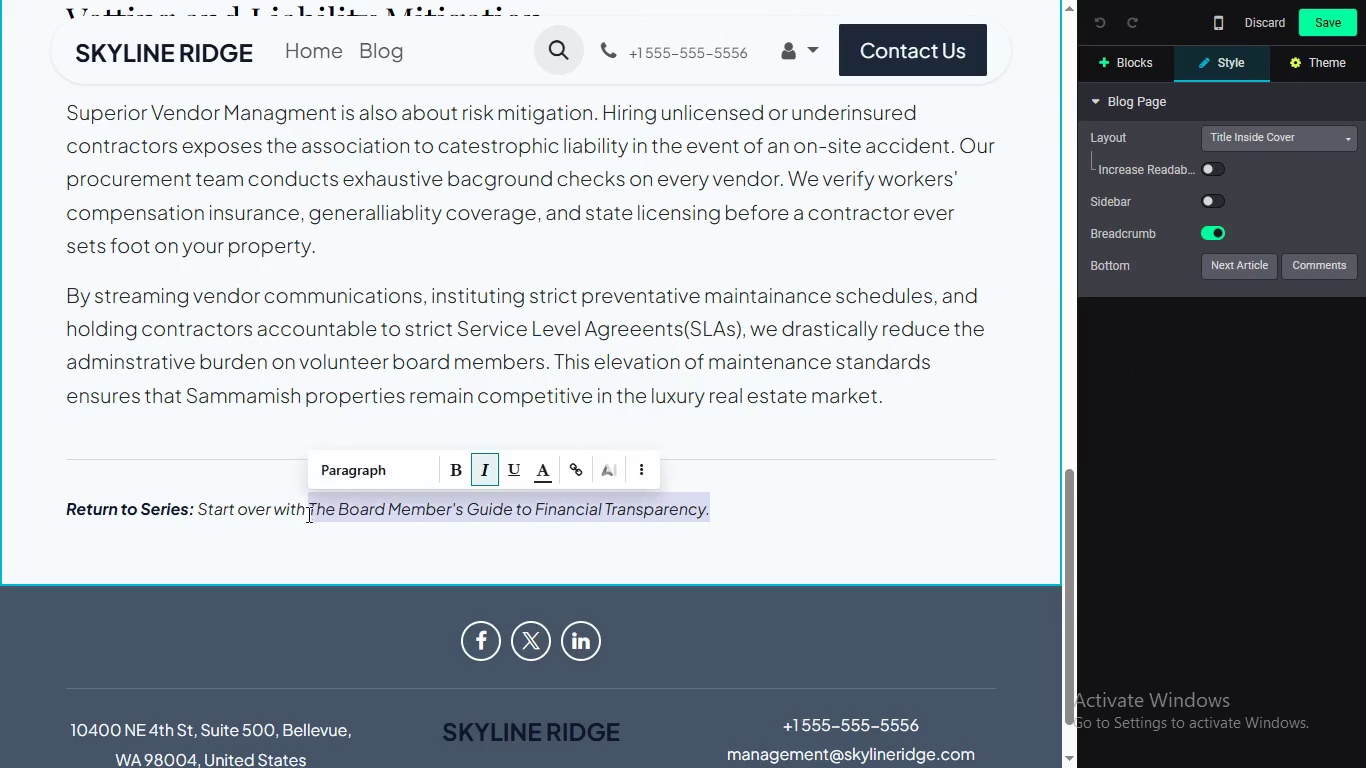 
key(Control+A)
 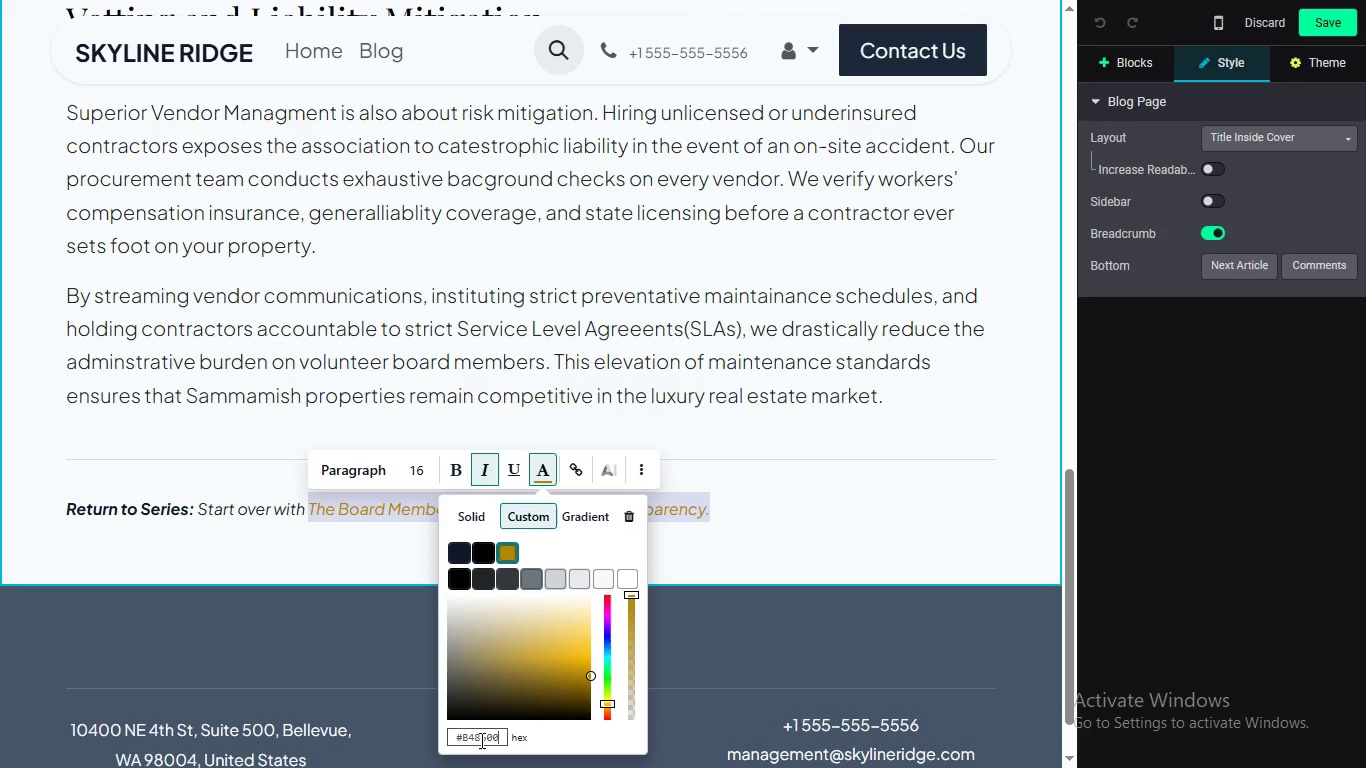 
key(Control+V)
 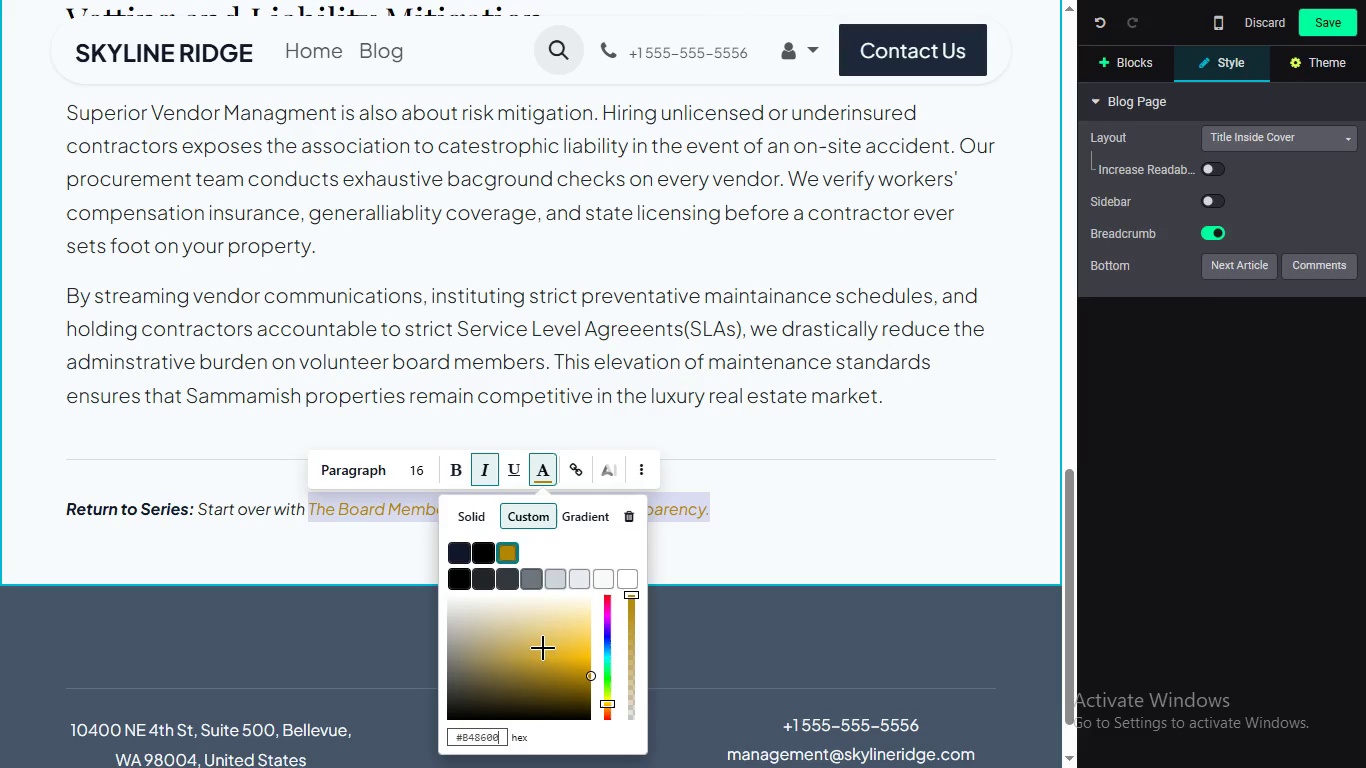 
key(Enter)
 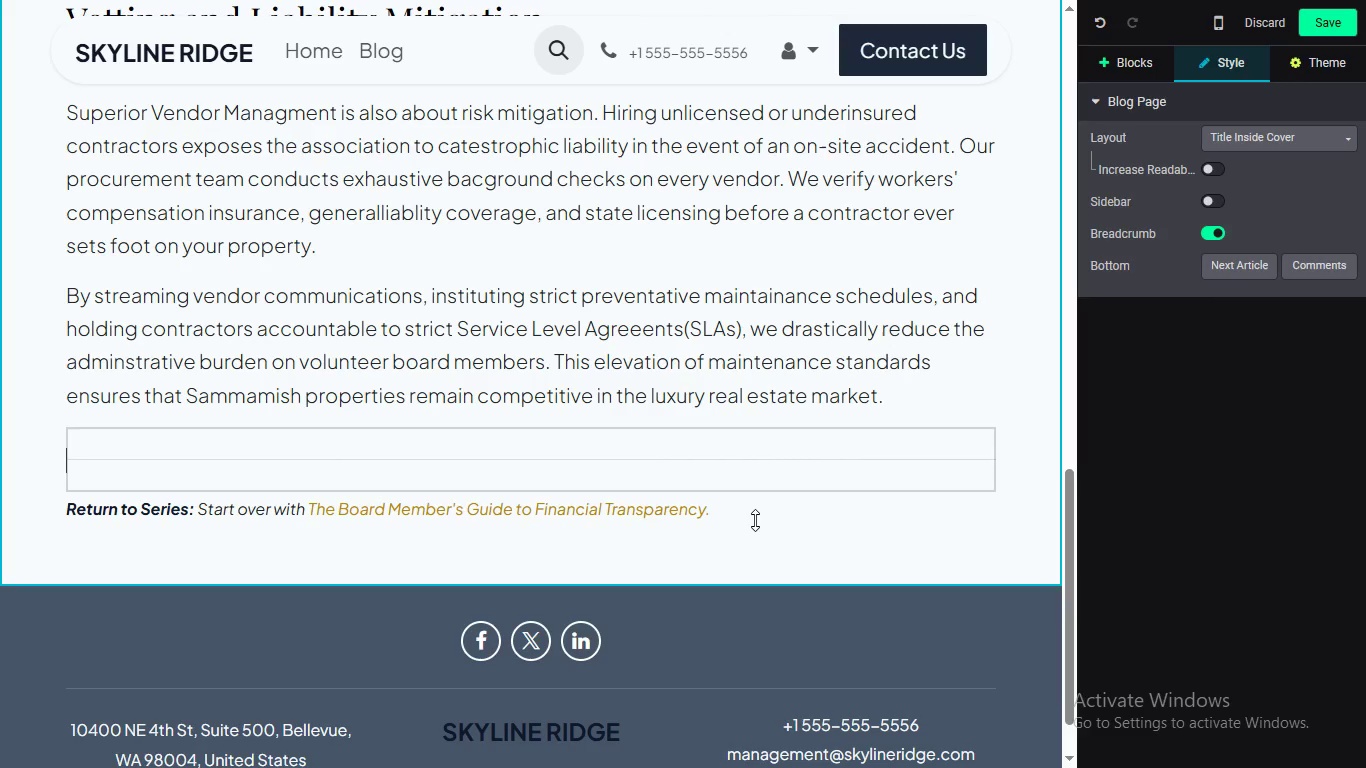 
left_click([844, 477])
 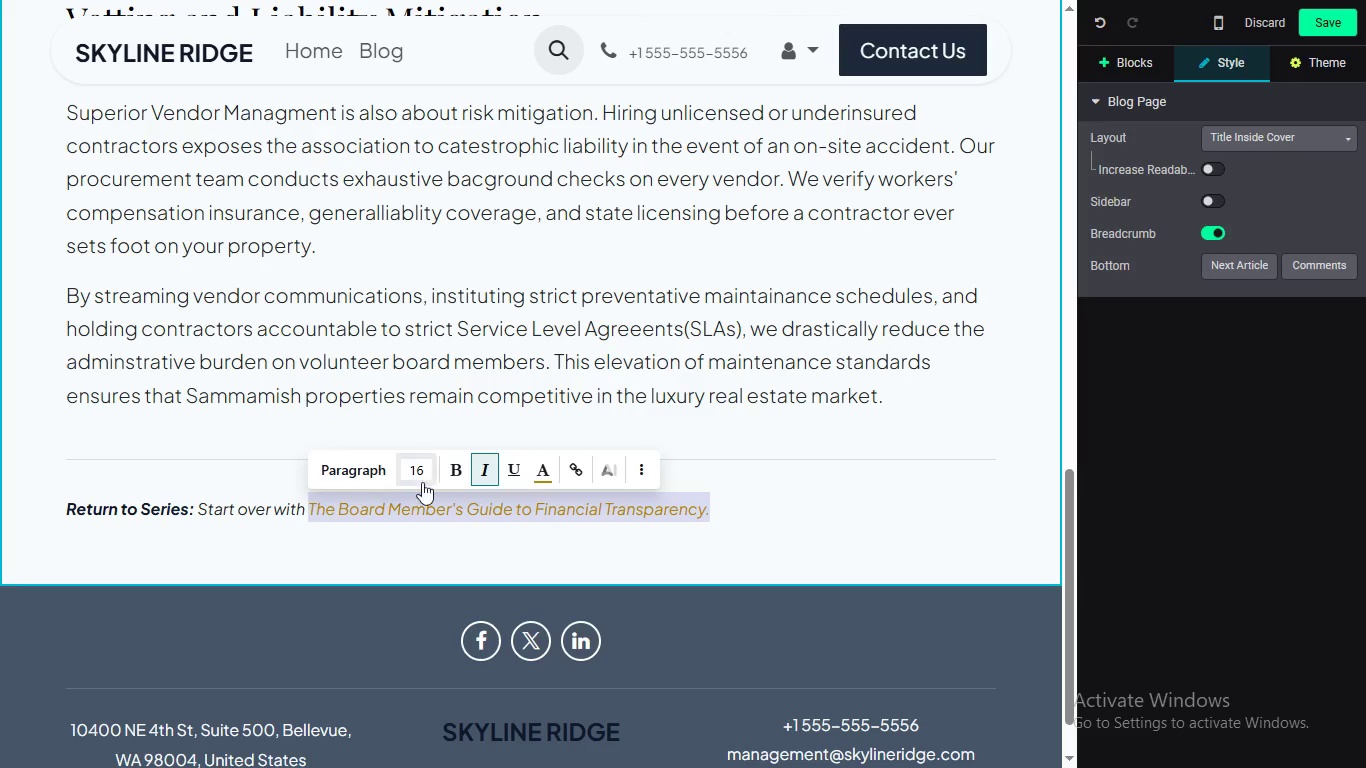 
left_click_drag(start_coordinate=[716, 517], to_coordinate=[311, 509])
 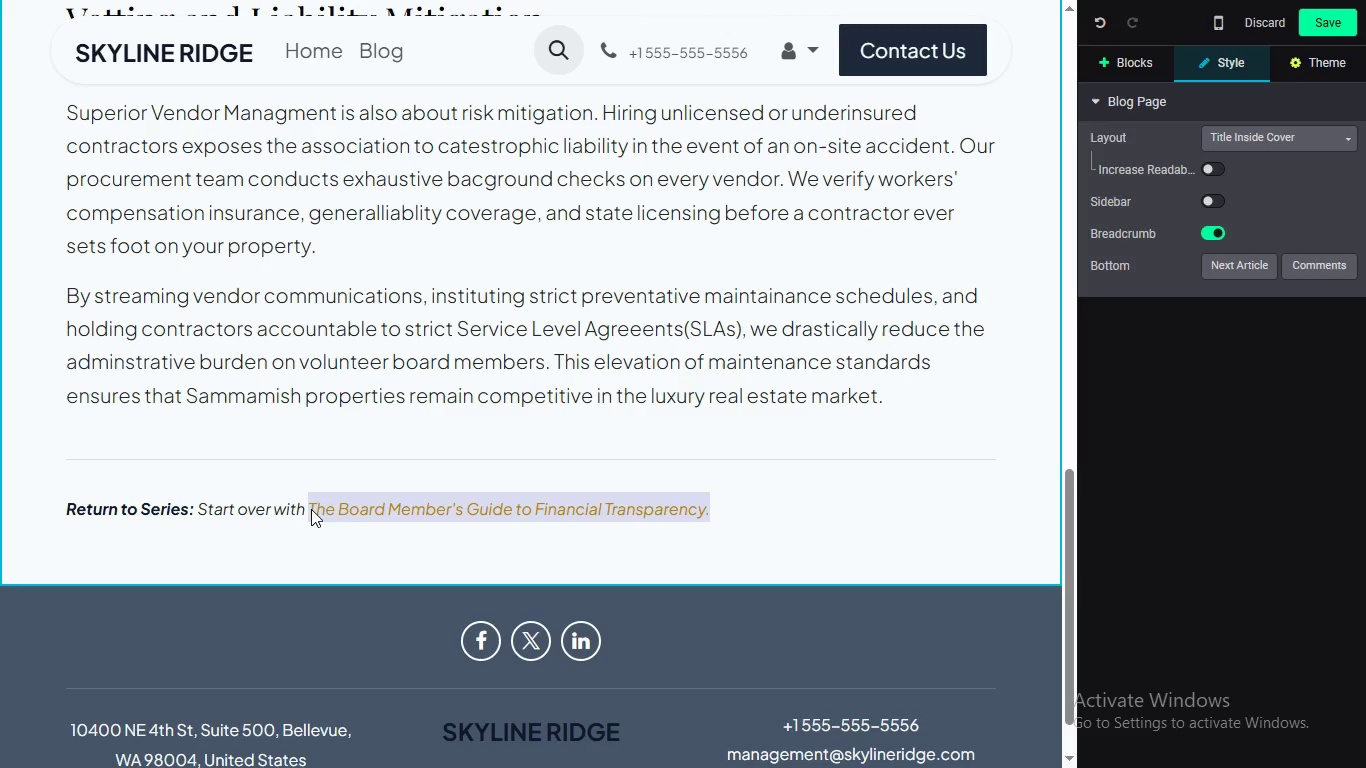 
left_click([513, 476])
 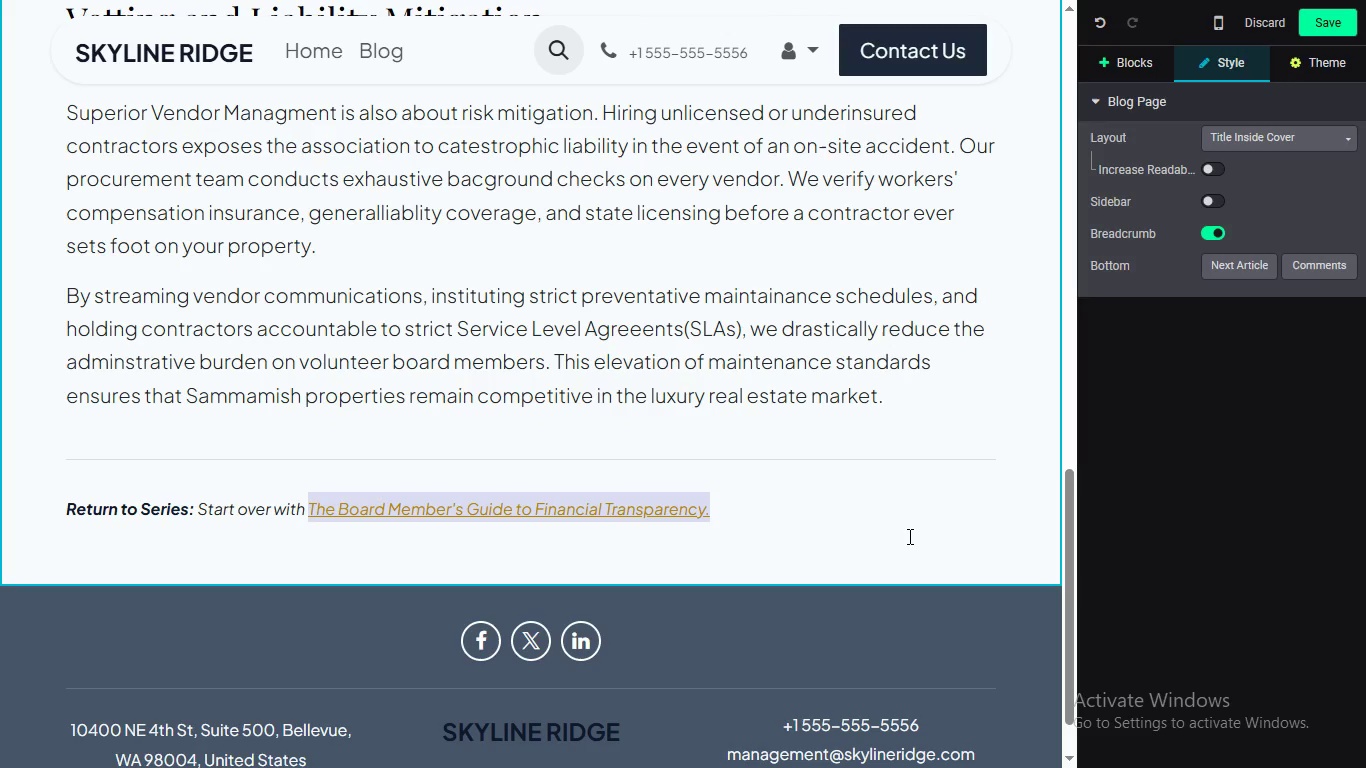 
left_click_drag(start_coordinate=[1073, 560], to_coordinate=[1032, 367])
 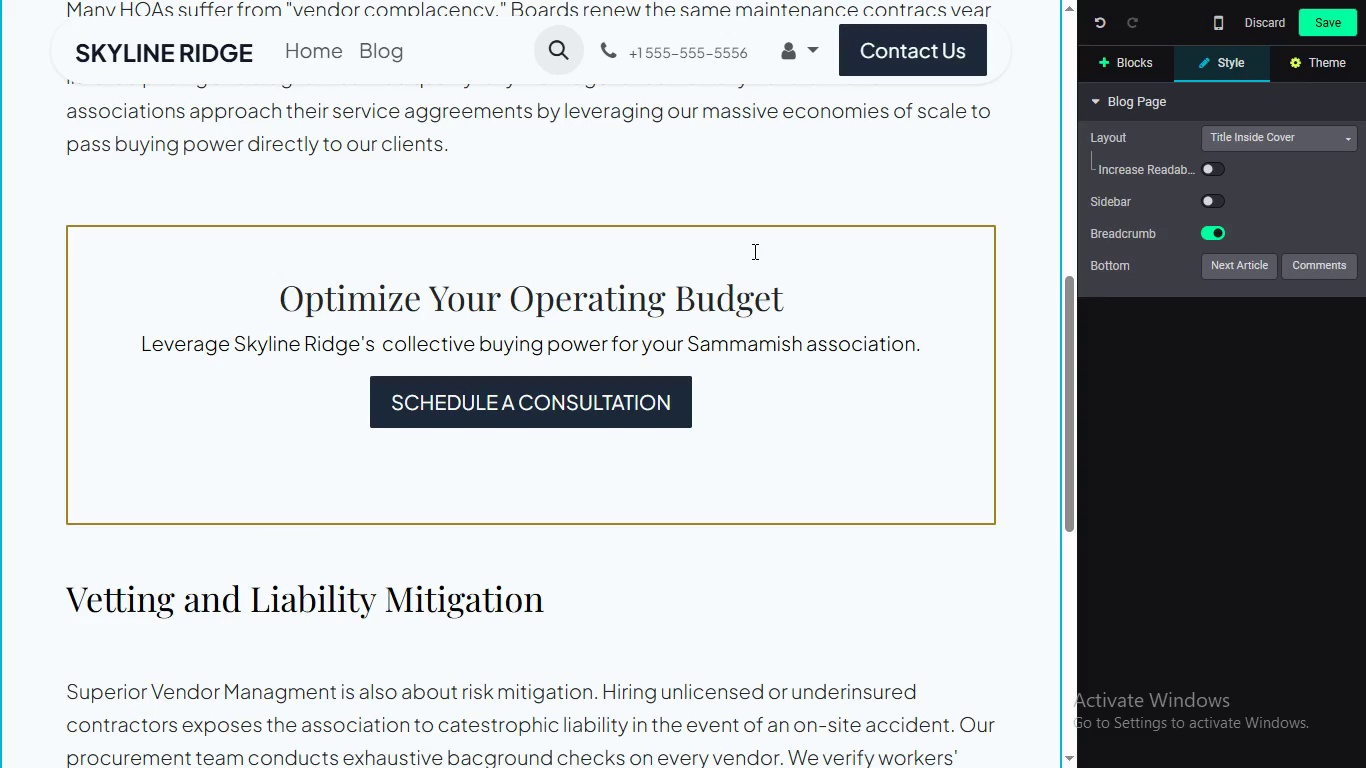 
left_click([753, 251])
 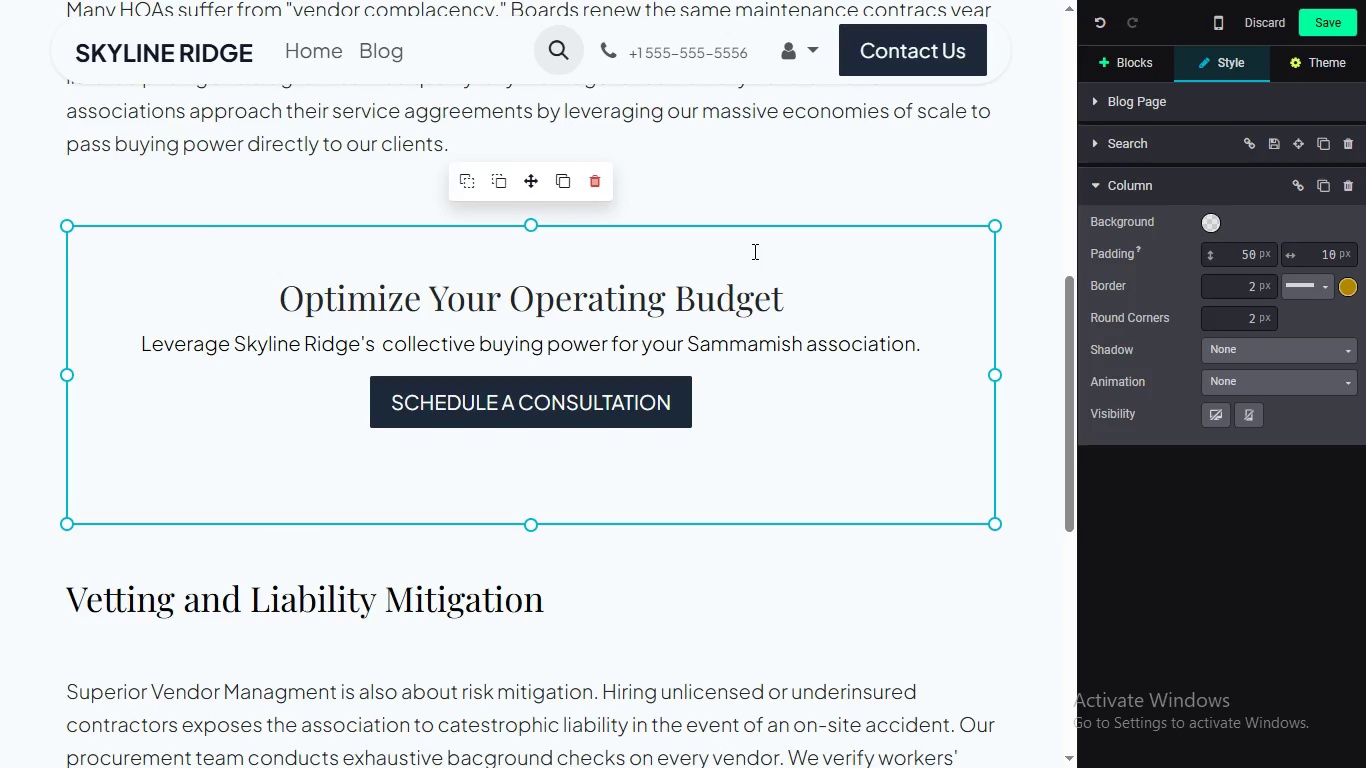 
left_click_drag(start_coordinate=[538, 217], to_coordinate=[551, 194])
 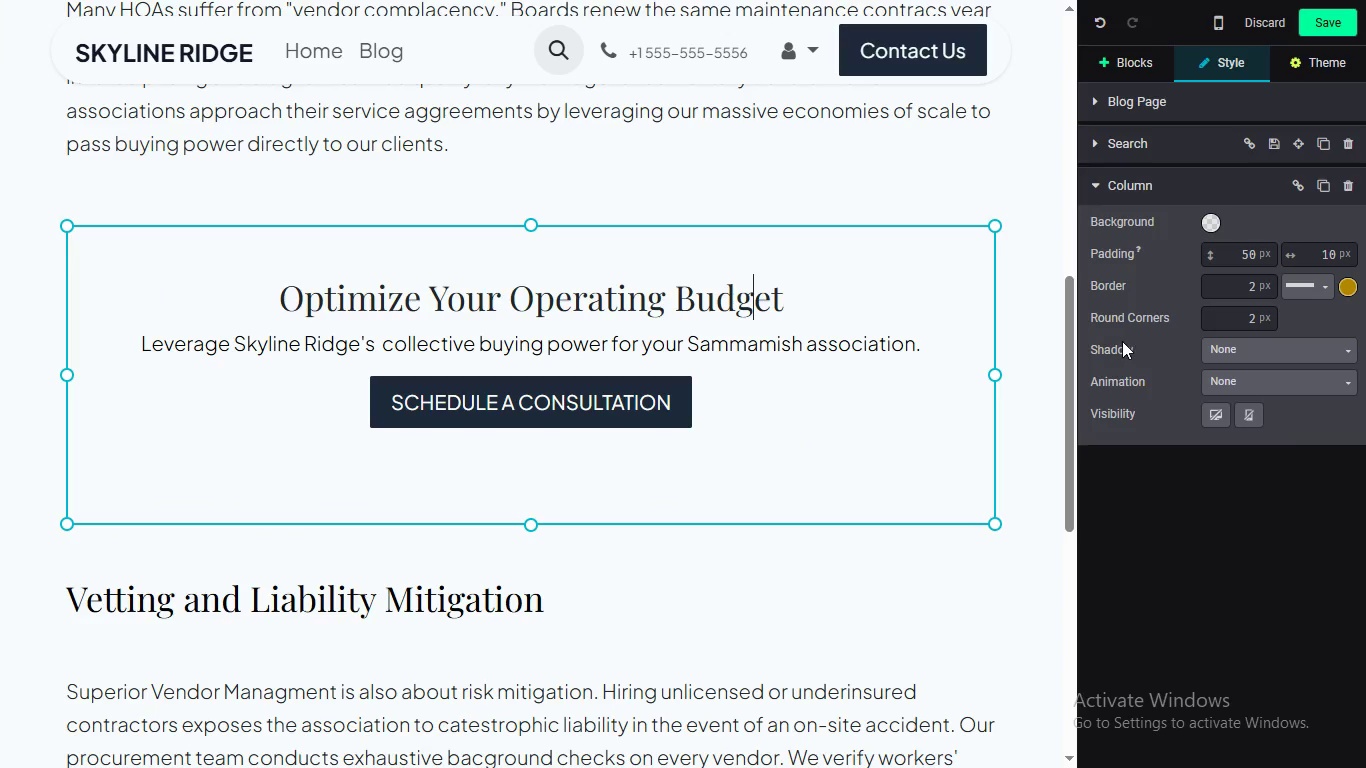 
wait(7.38)
 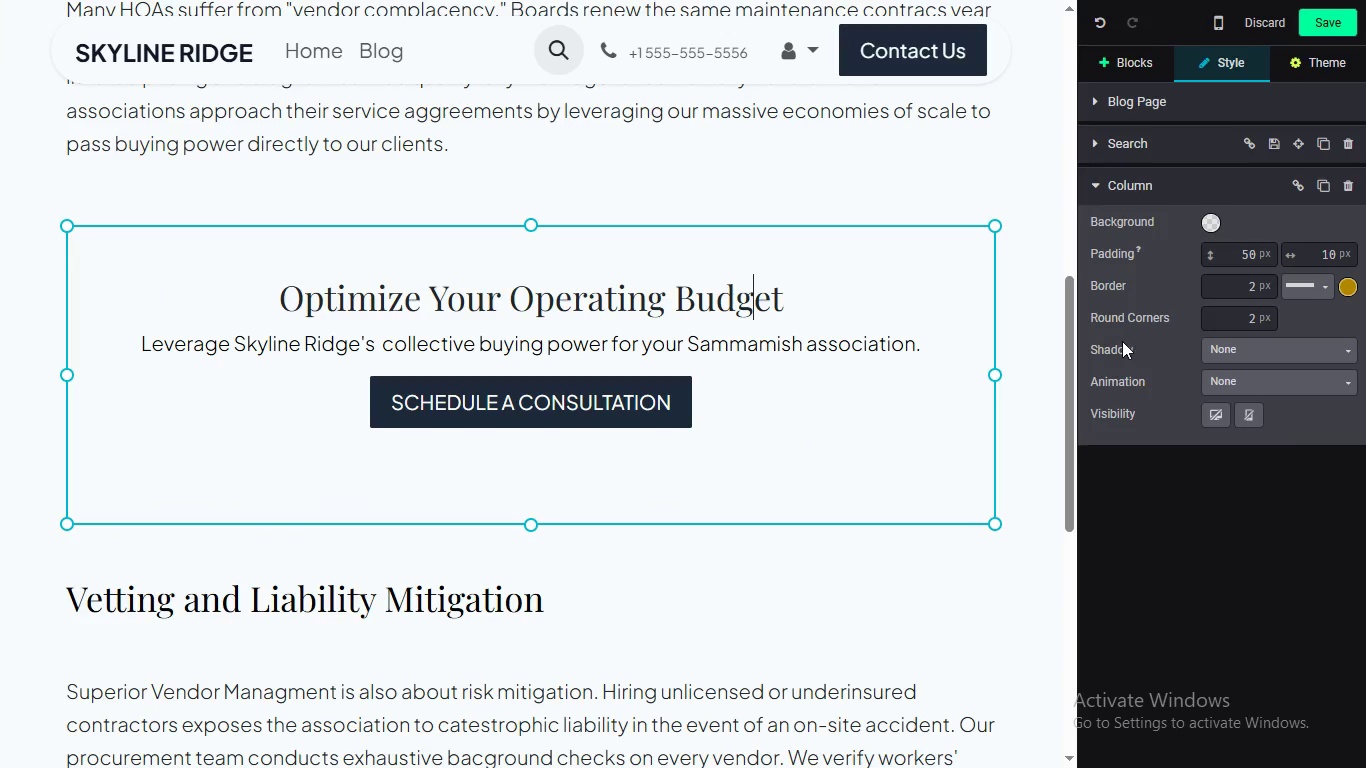 
left_click([1043, 325])
 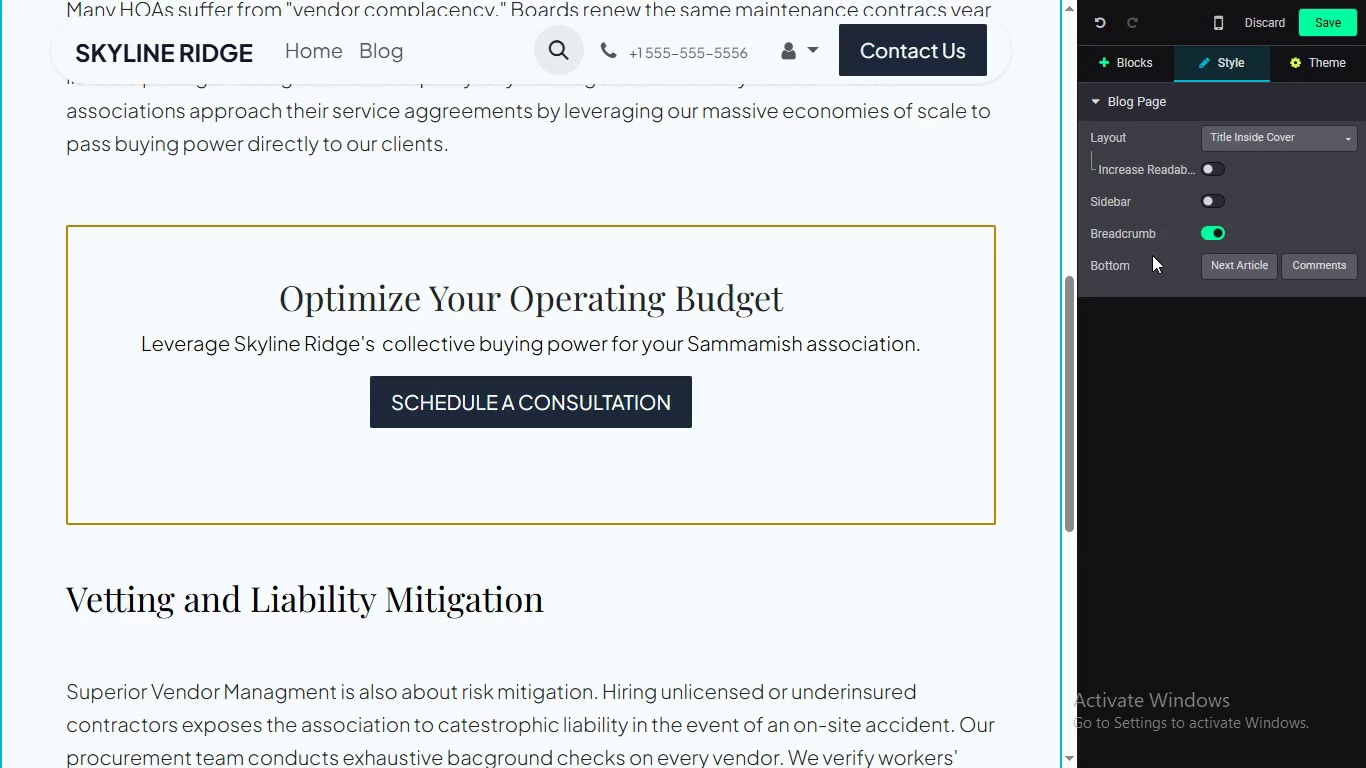 
wait(12.27)
 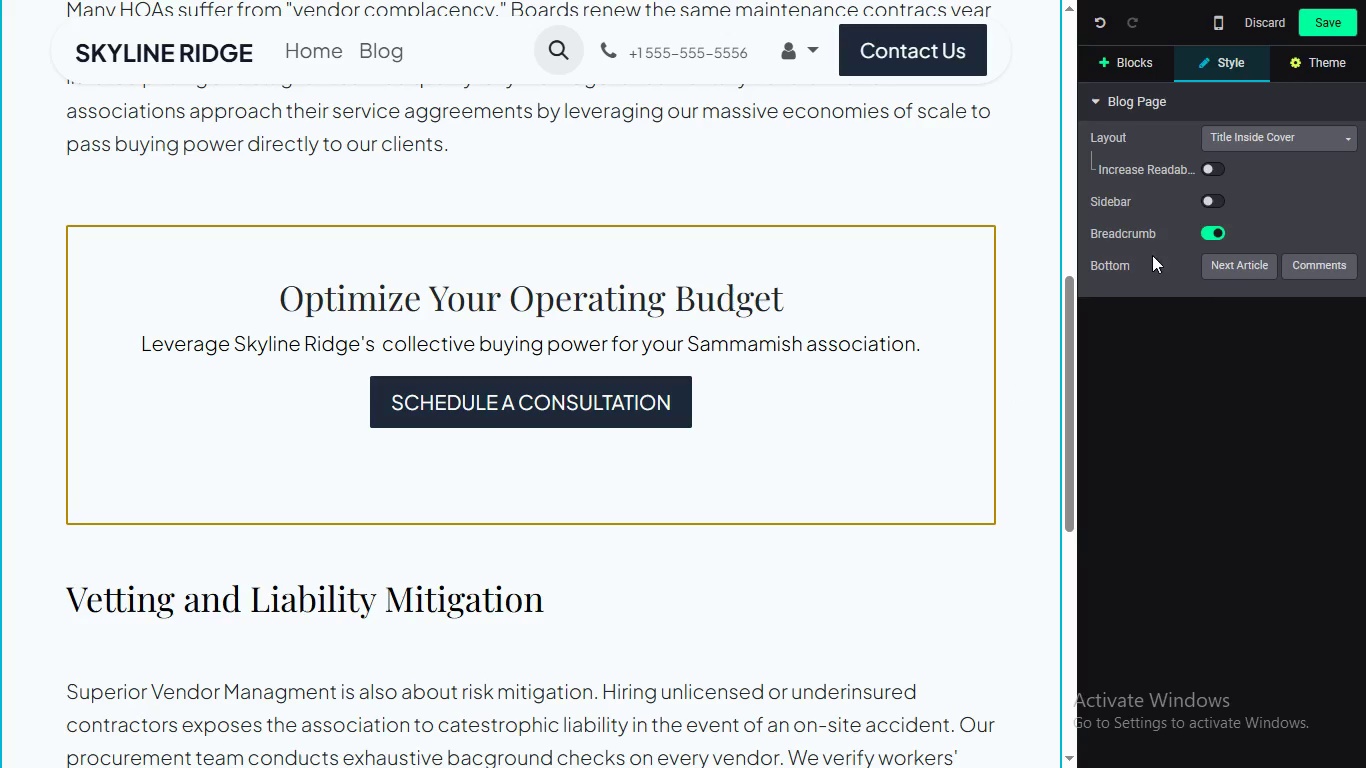 
left_click([959, 199])
 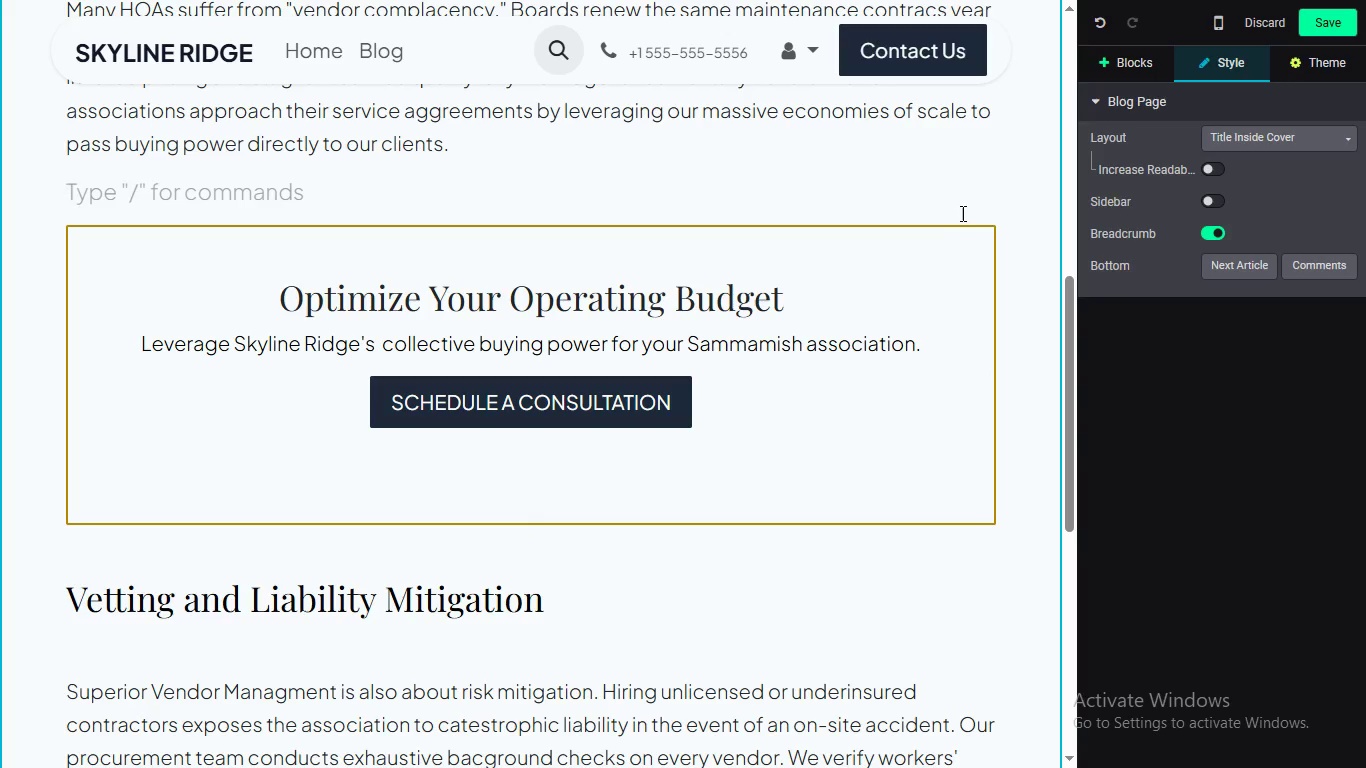 
left_click([956, 197])
 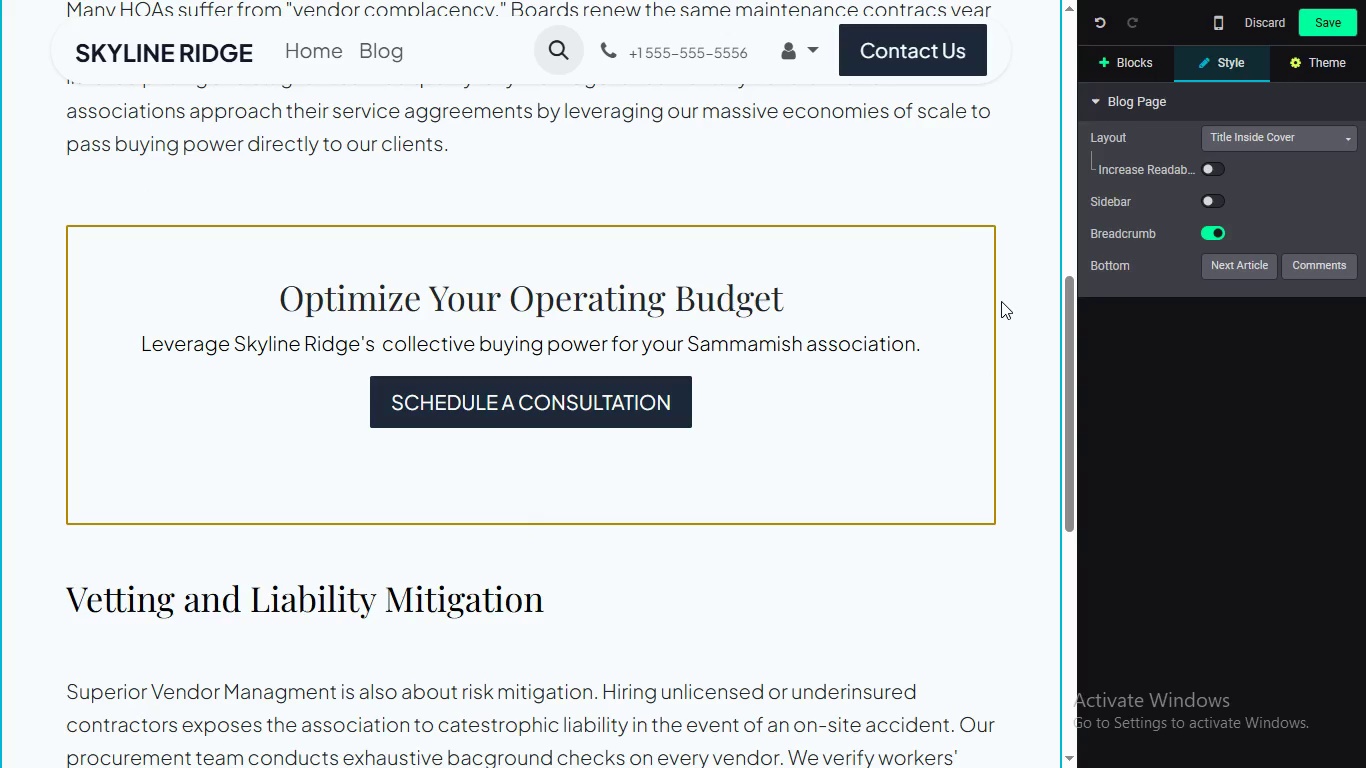 
left_click([1001, 299])
 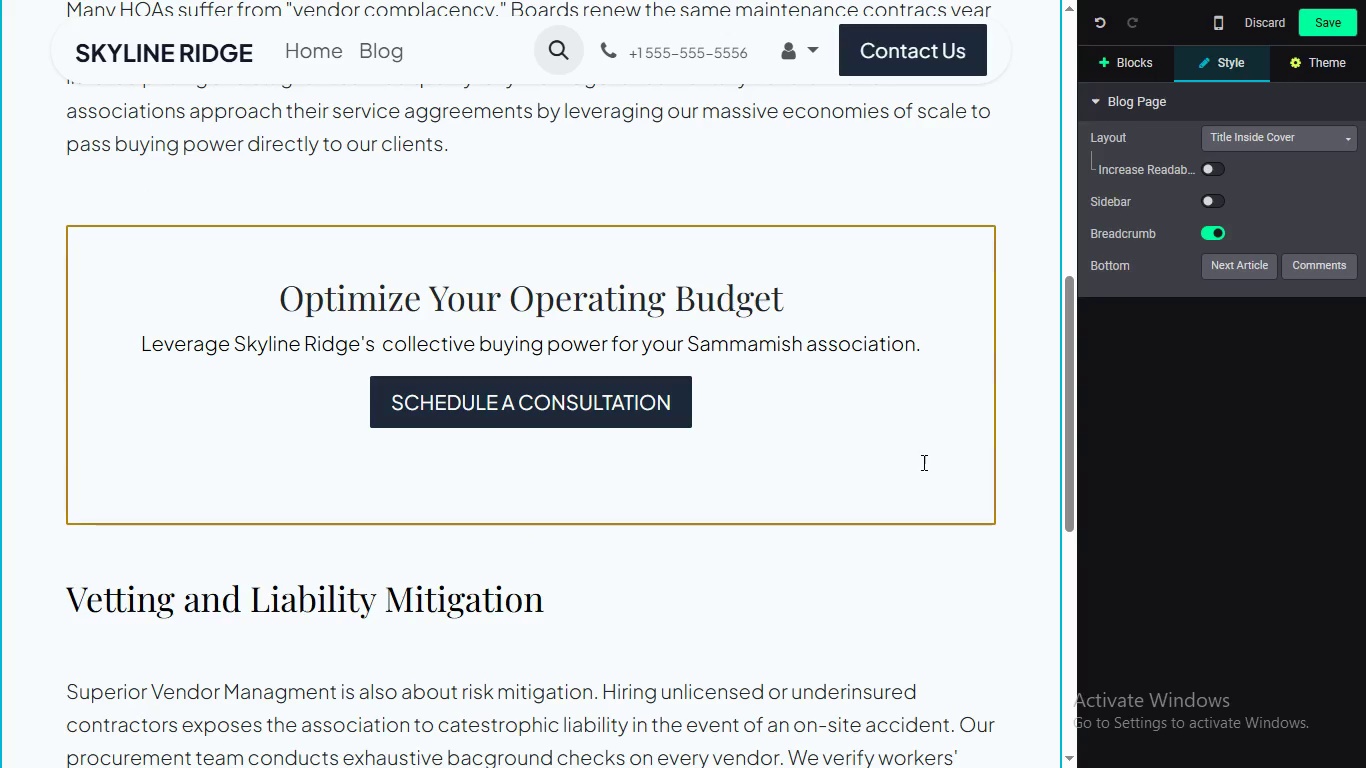 
left_click([1001, 301])
 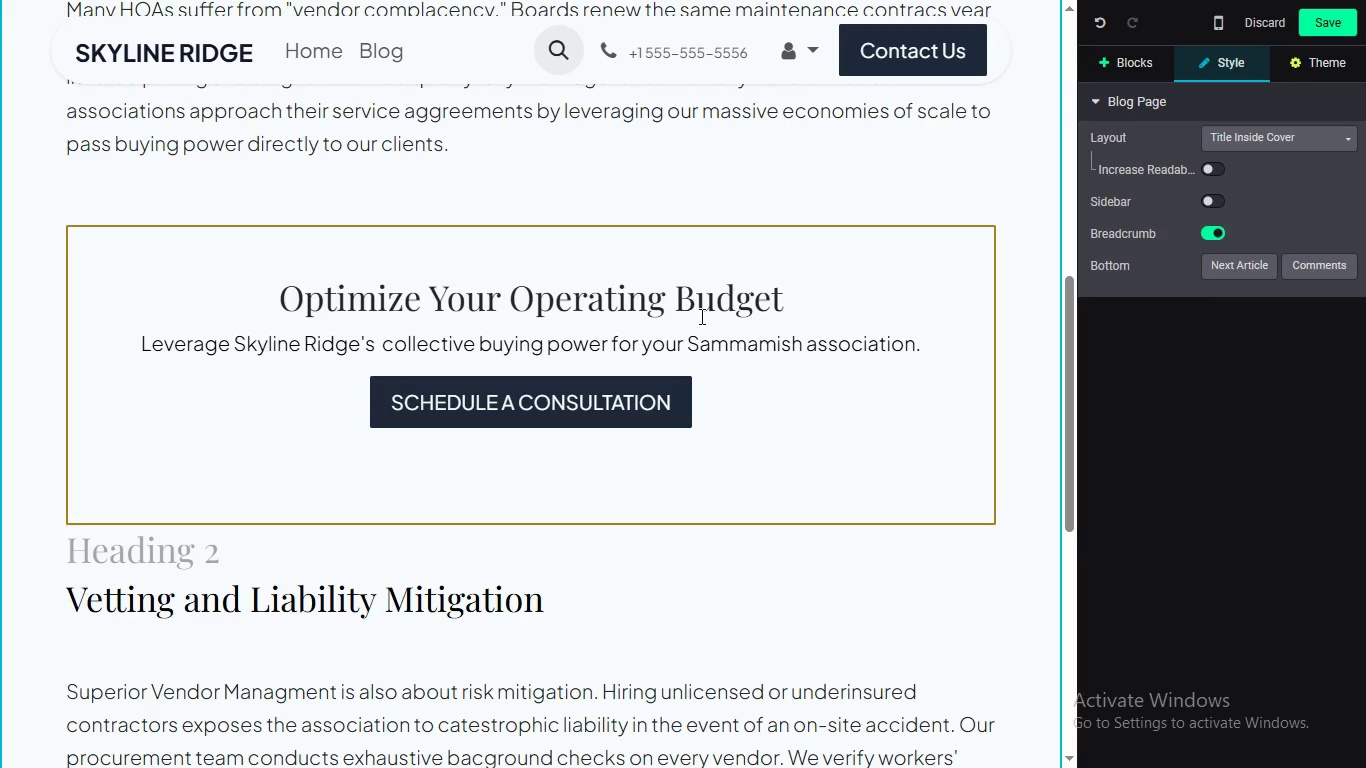 
left_click([788, 552])
 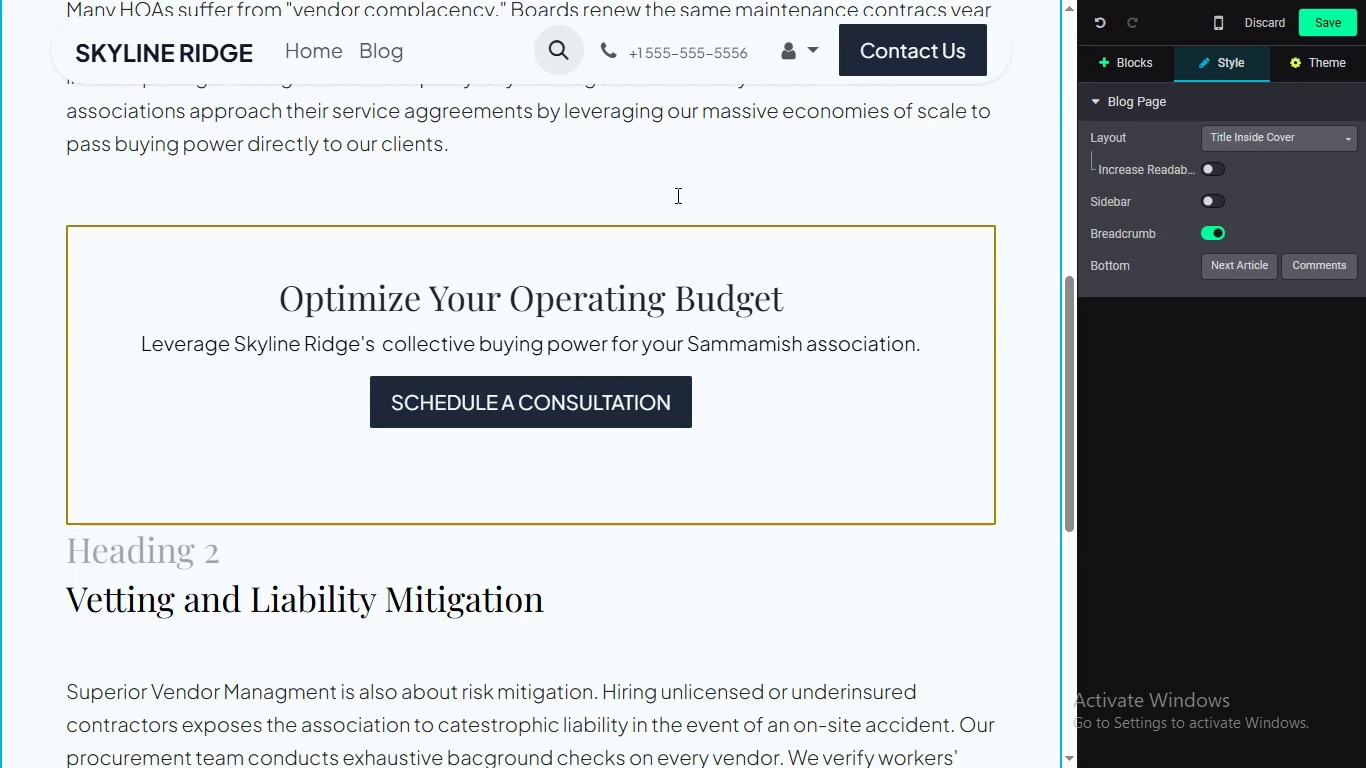 
left_click_drag(start_coordinate=[676, 190], to_coordinate=[672, 201])
 